 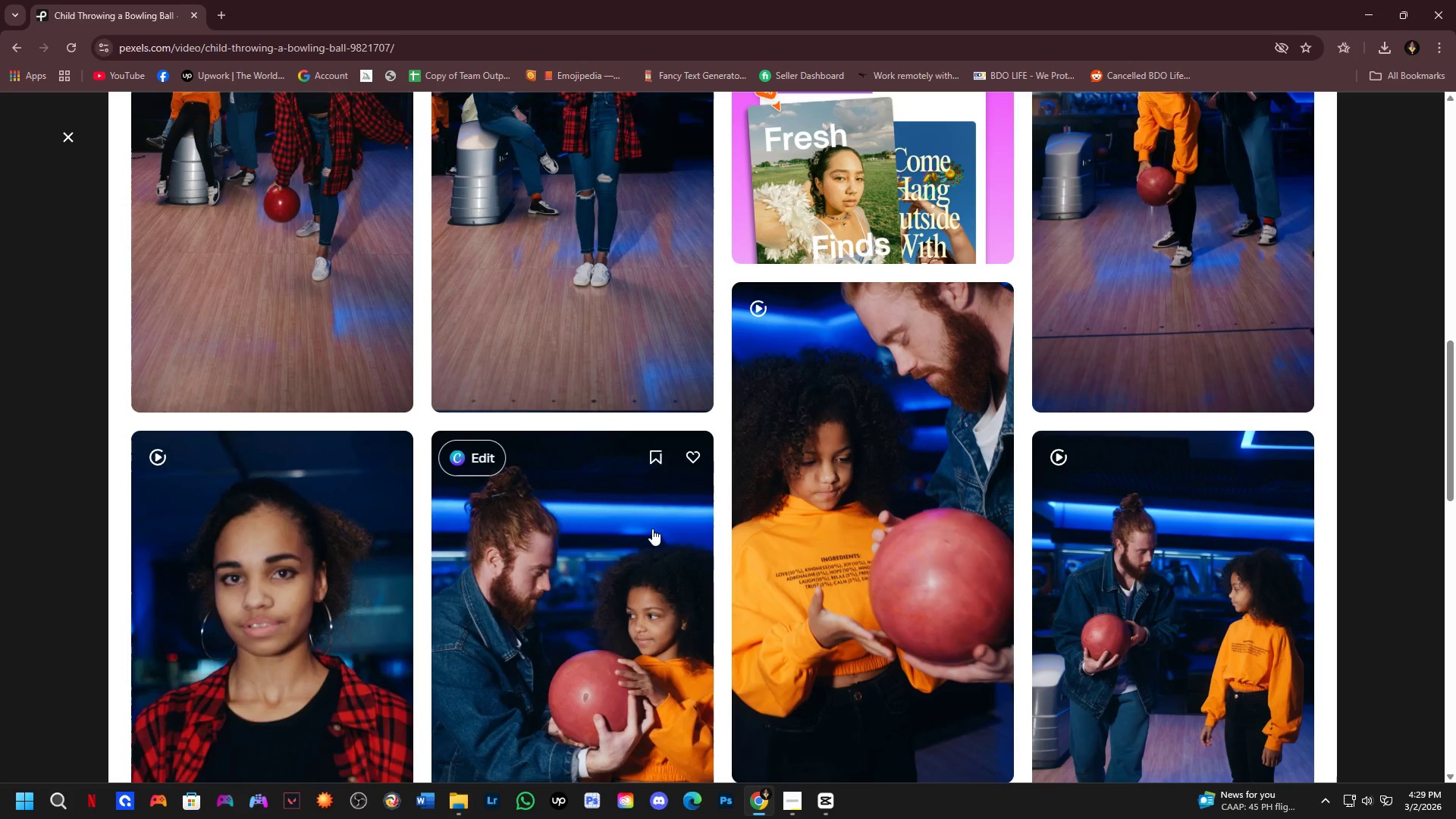 
scroll: coordinate [652, 529], scroll_direction: down, amount: 2.0
 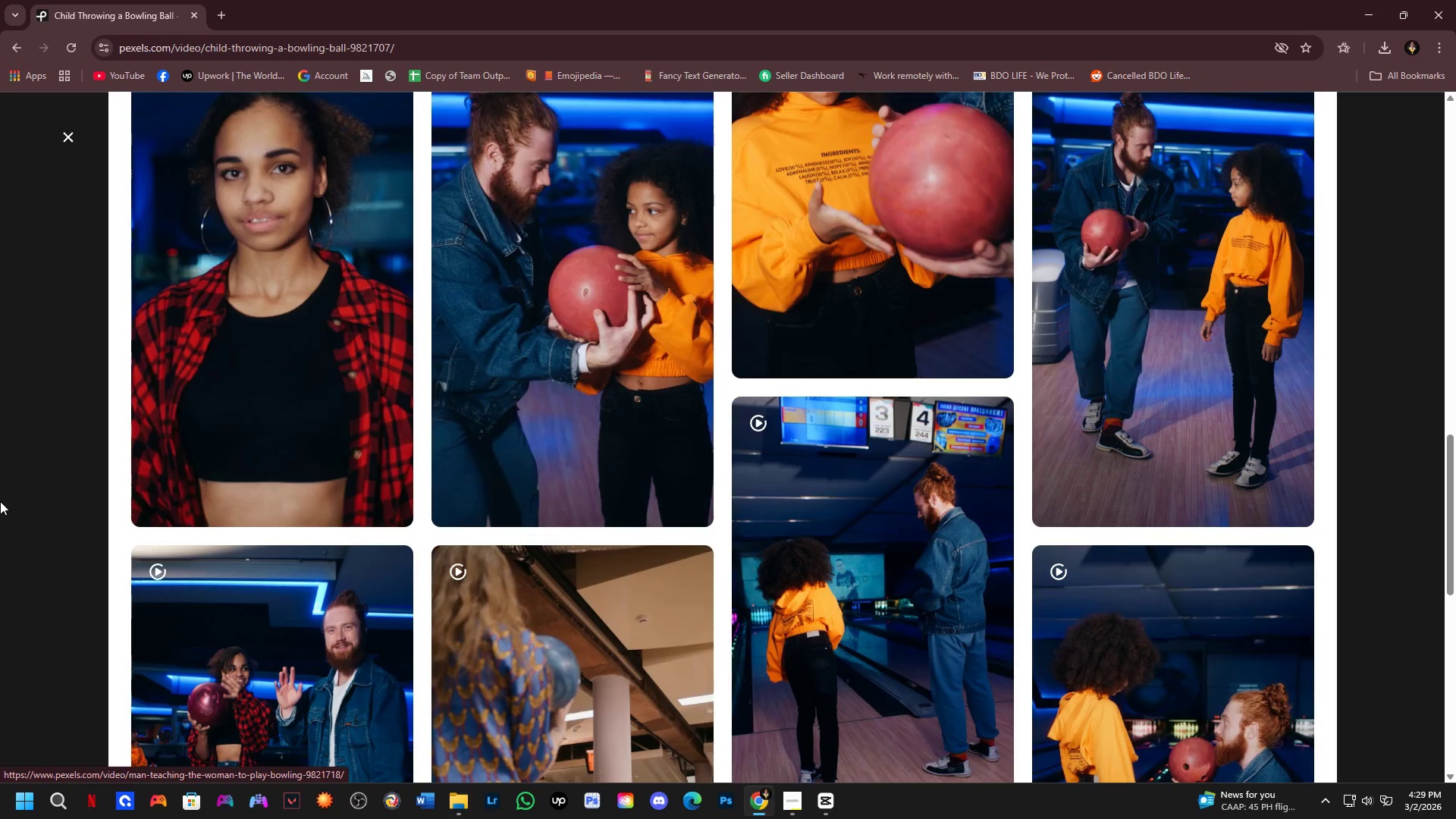 
left_click([0, 448])
 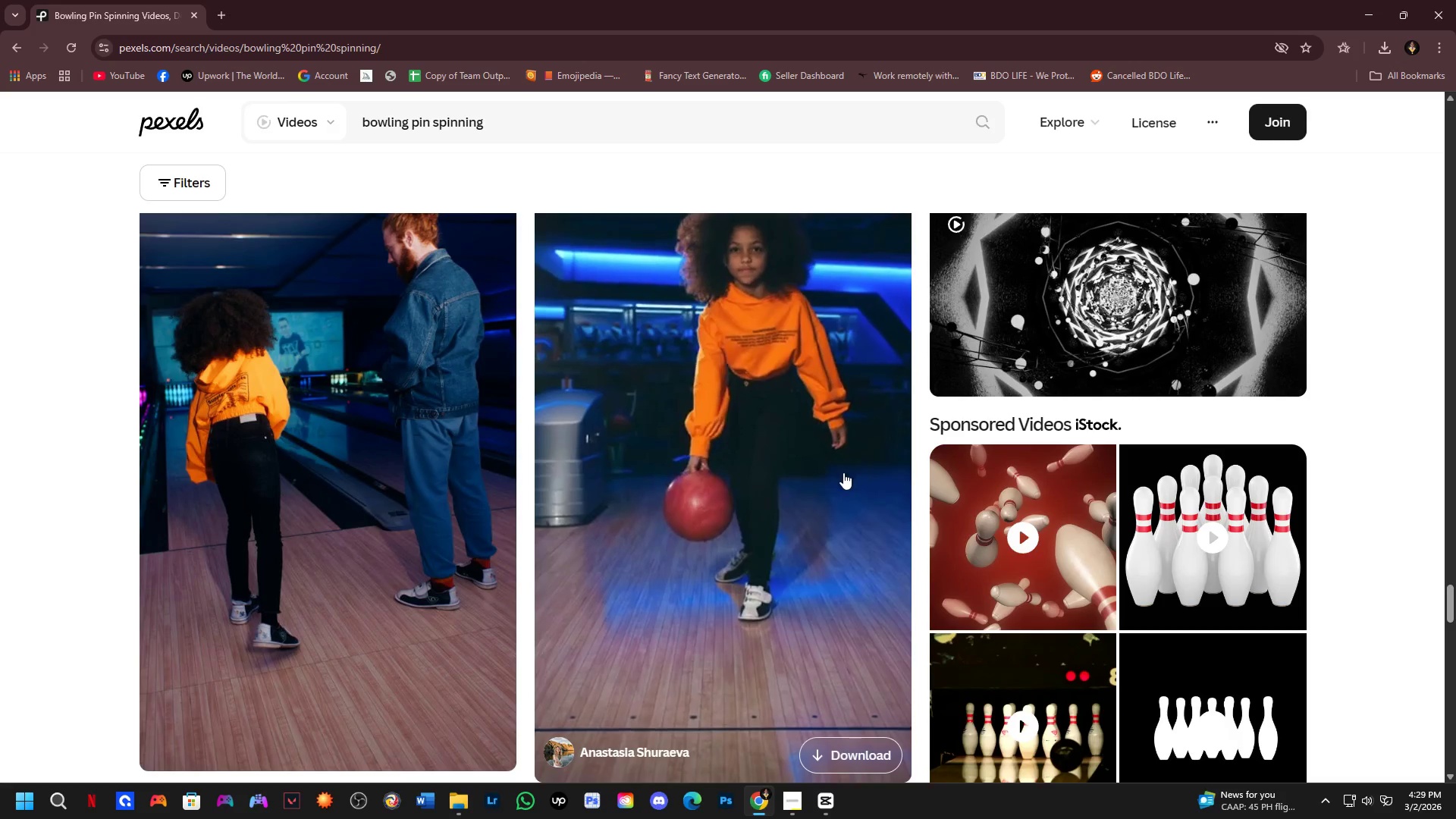 
scroll: coordinate [851, 507], scroll_direction: down, amount: 9.0
 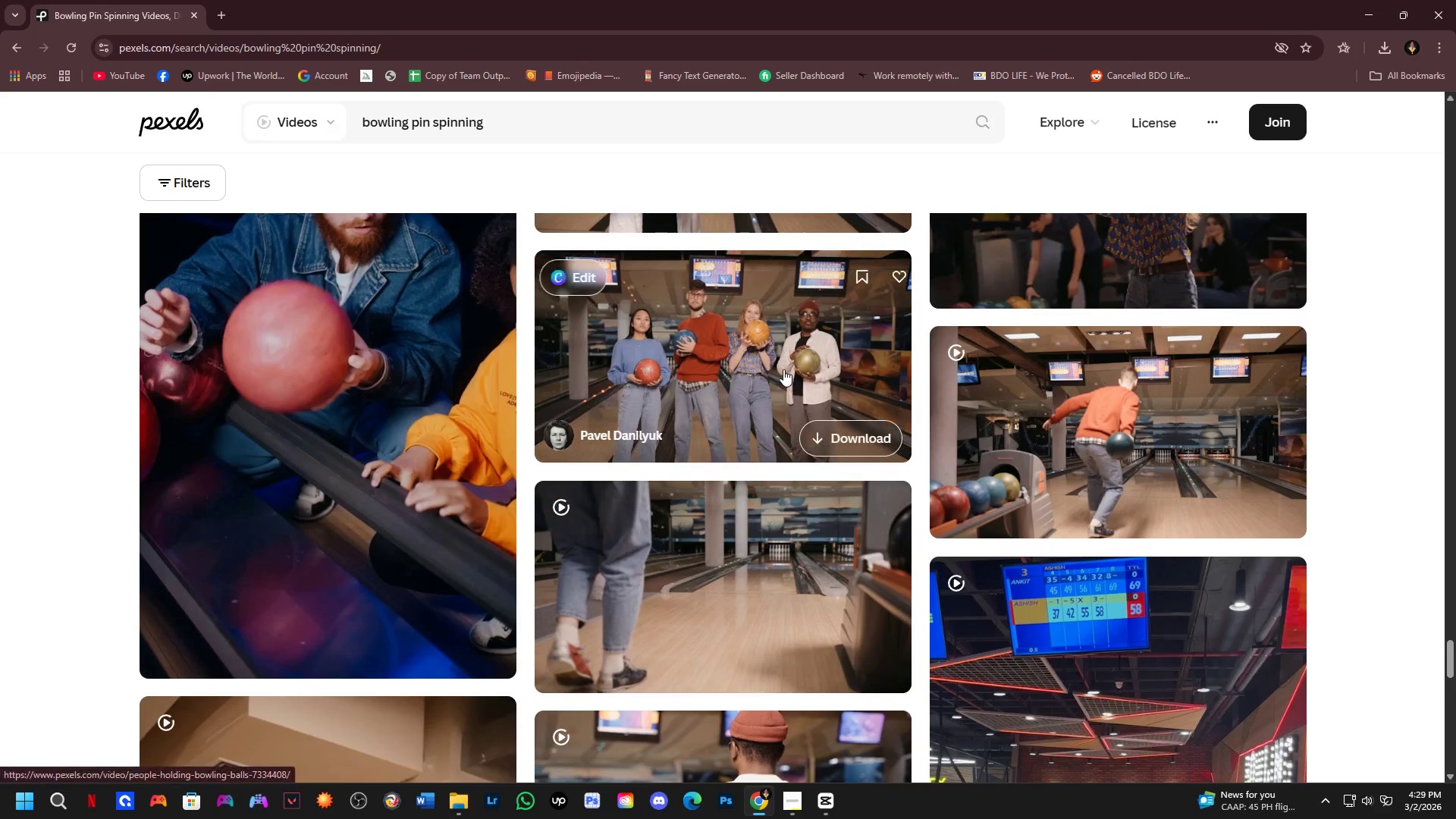 
left_click([783, 369])
 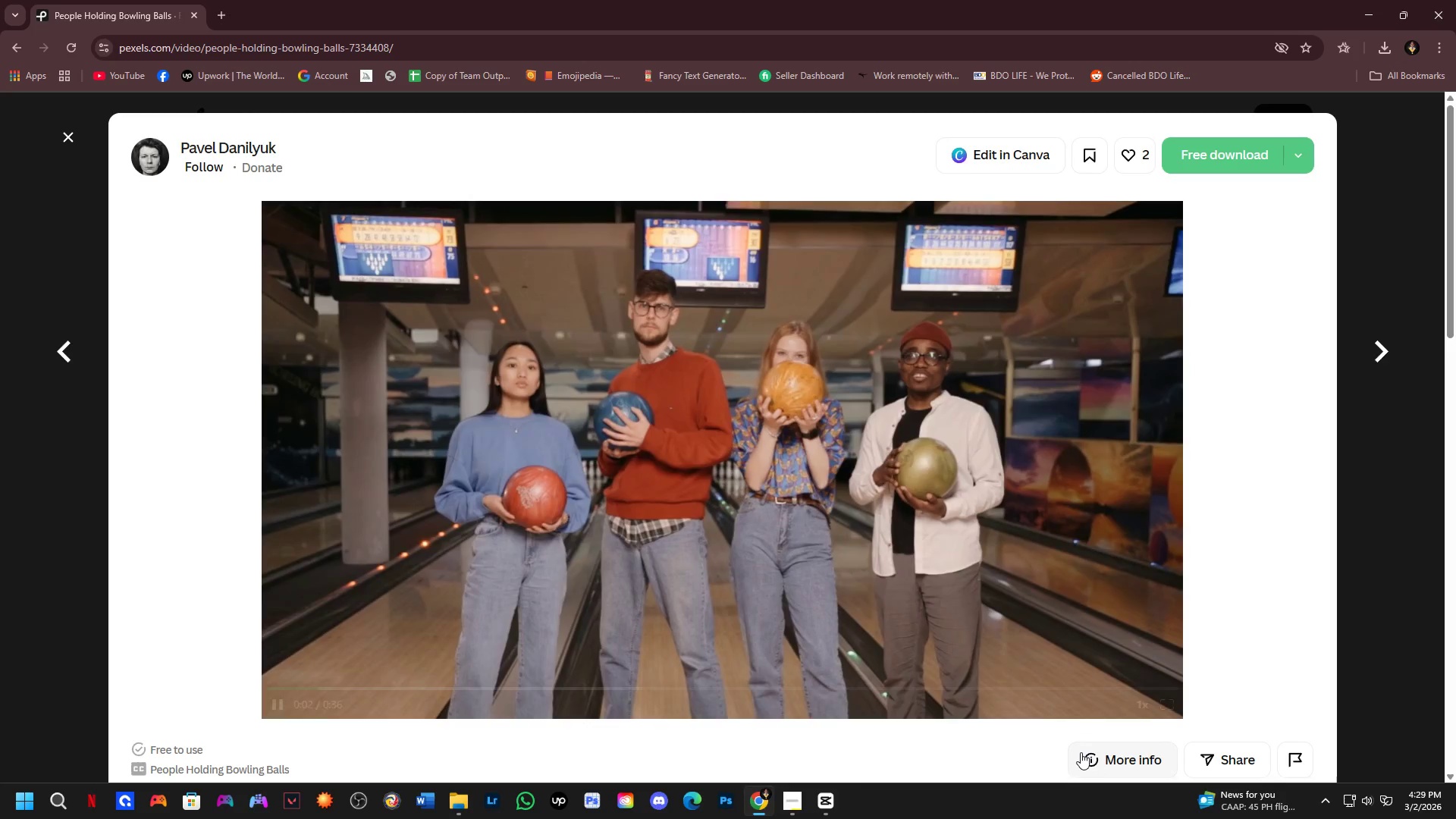 
wait(5.28)
 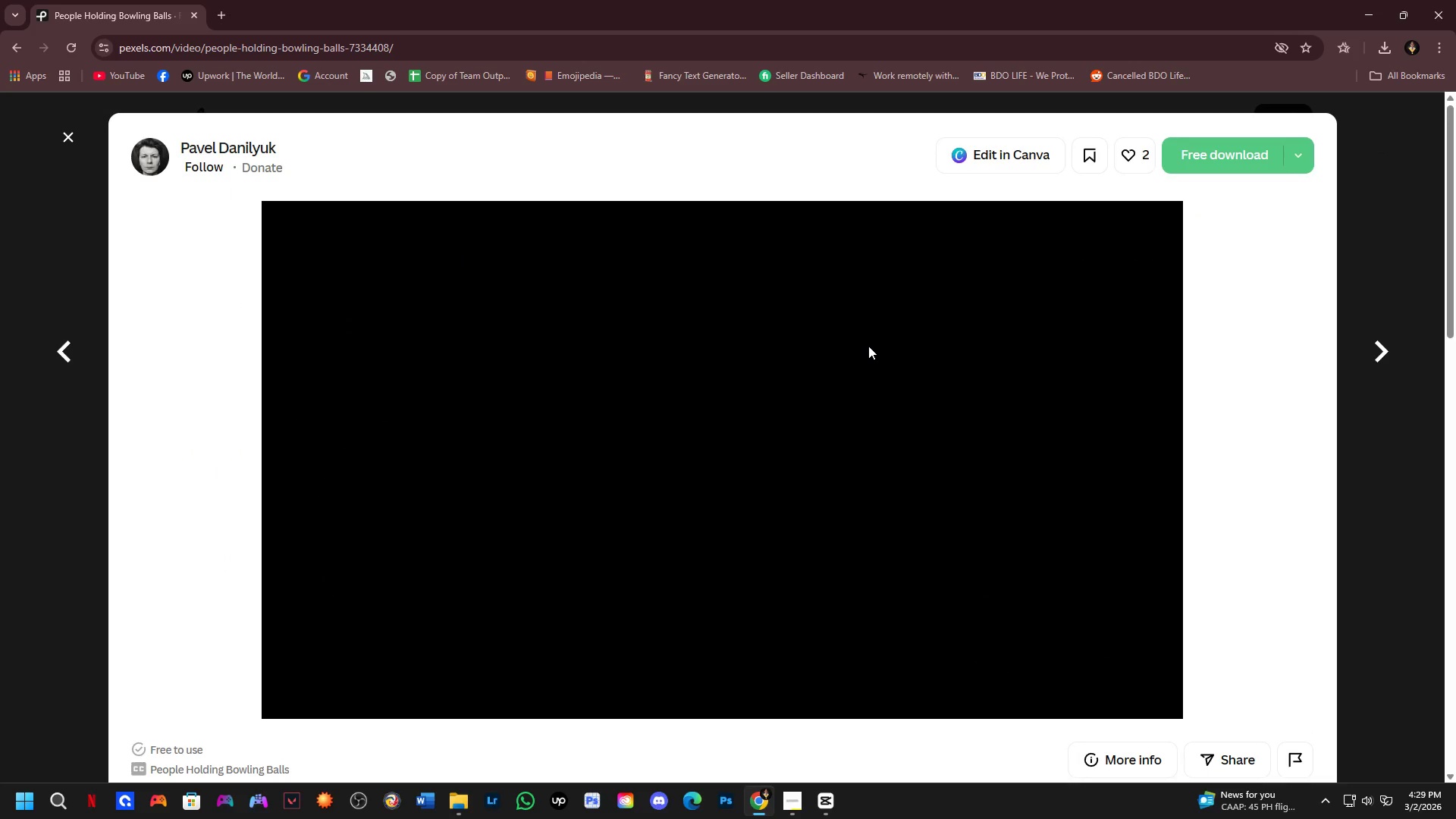 
left_click([1206, 162])
 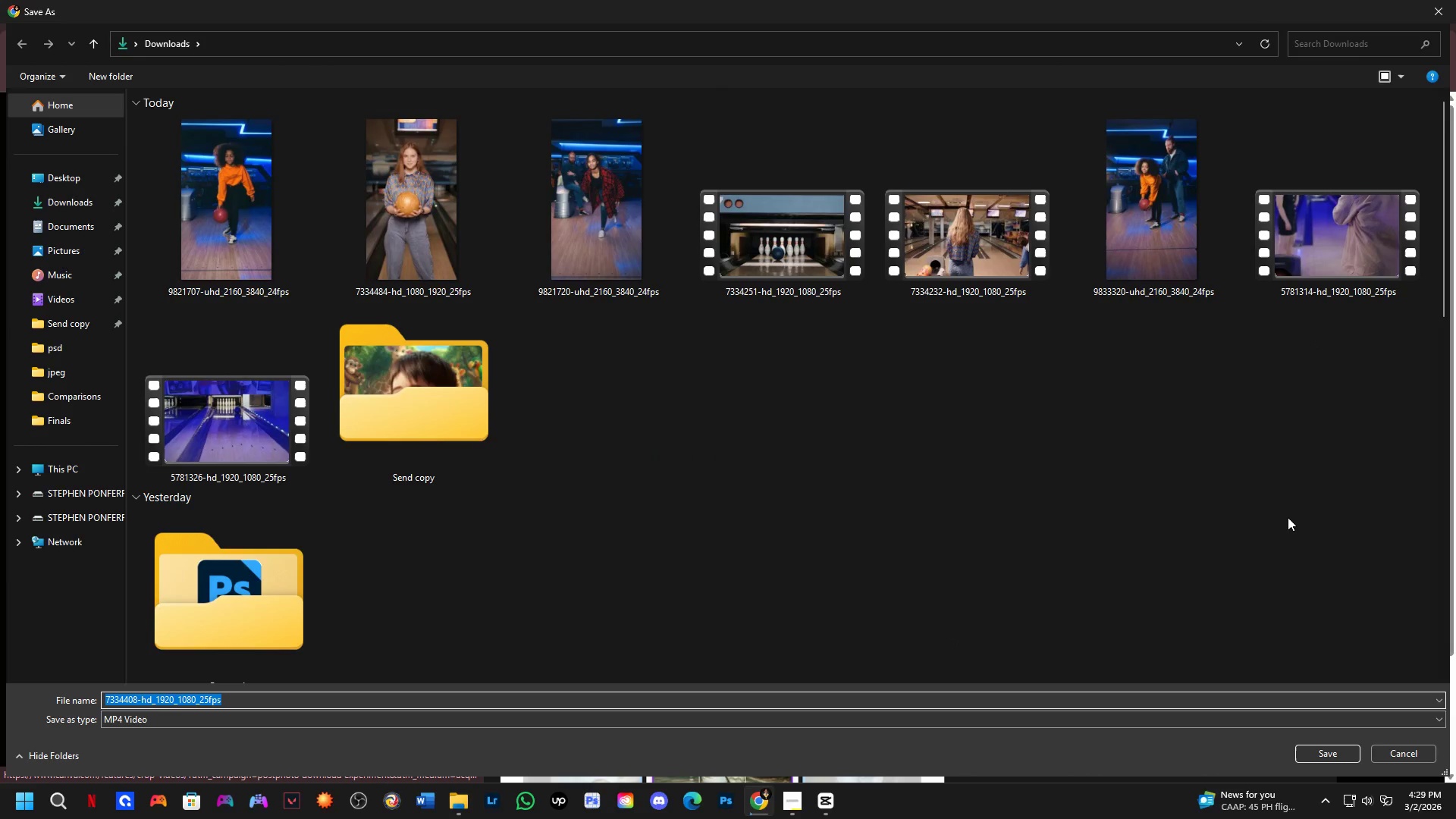 
key(NumpadEnter)
 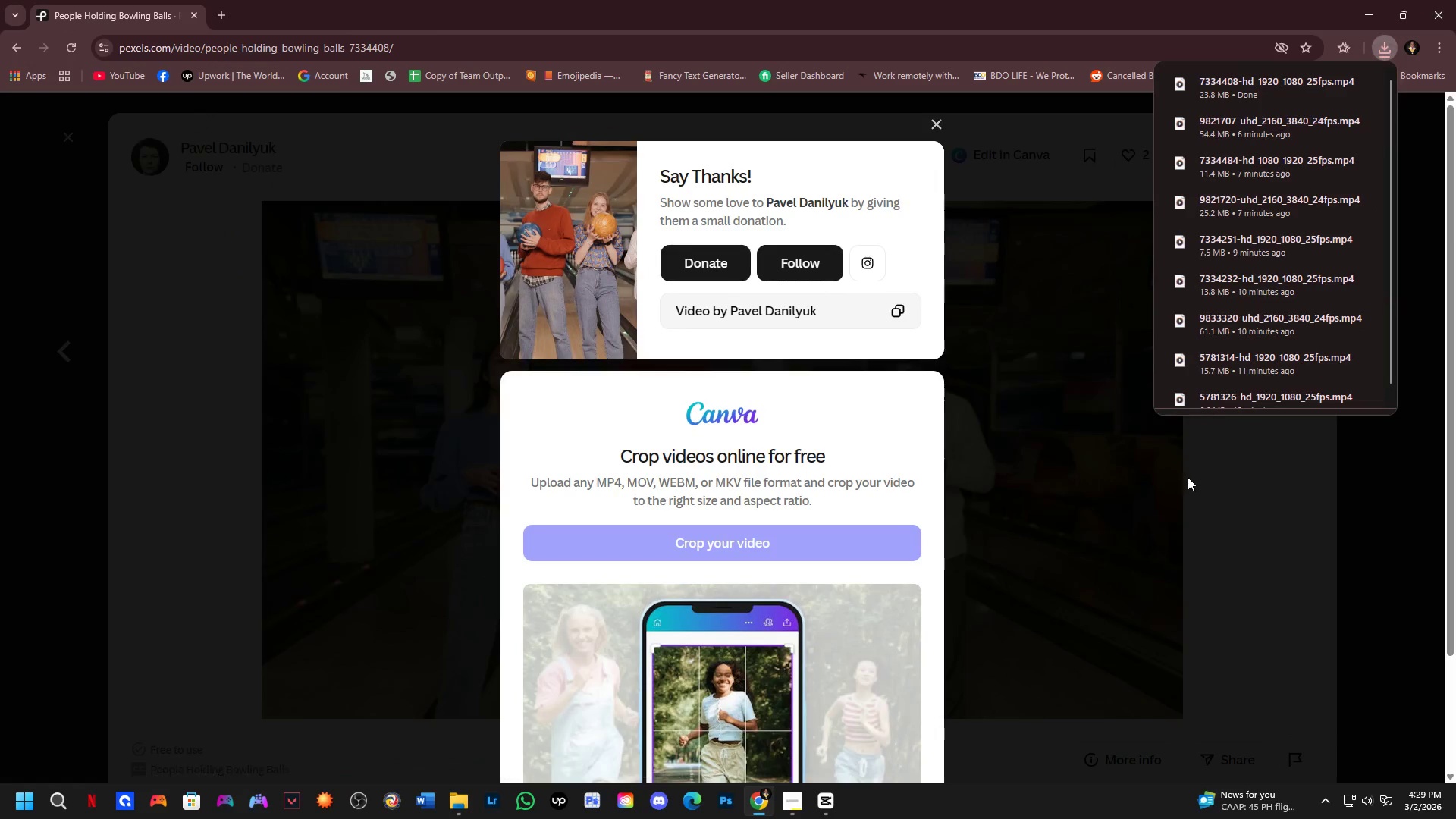 
left_click([1252, 535])
 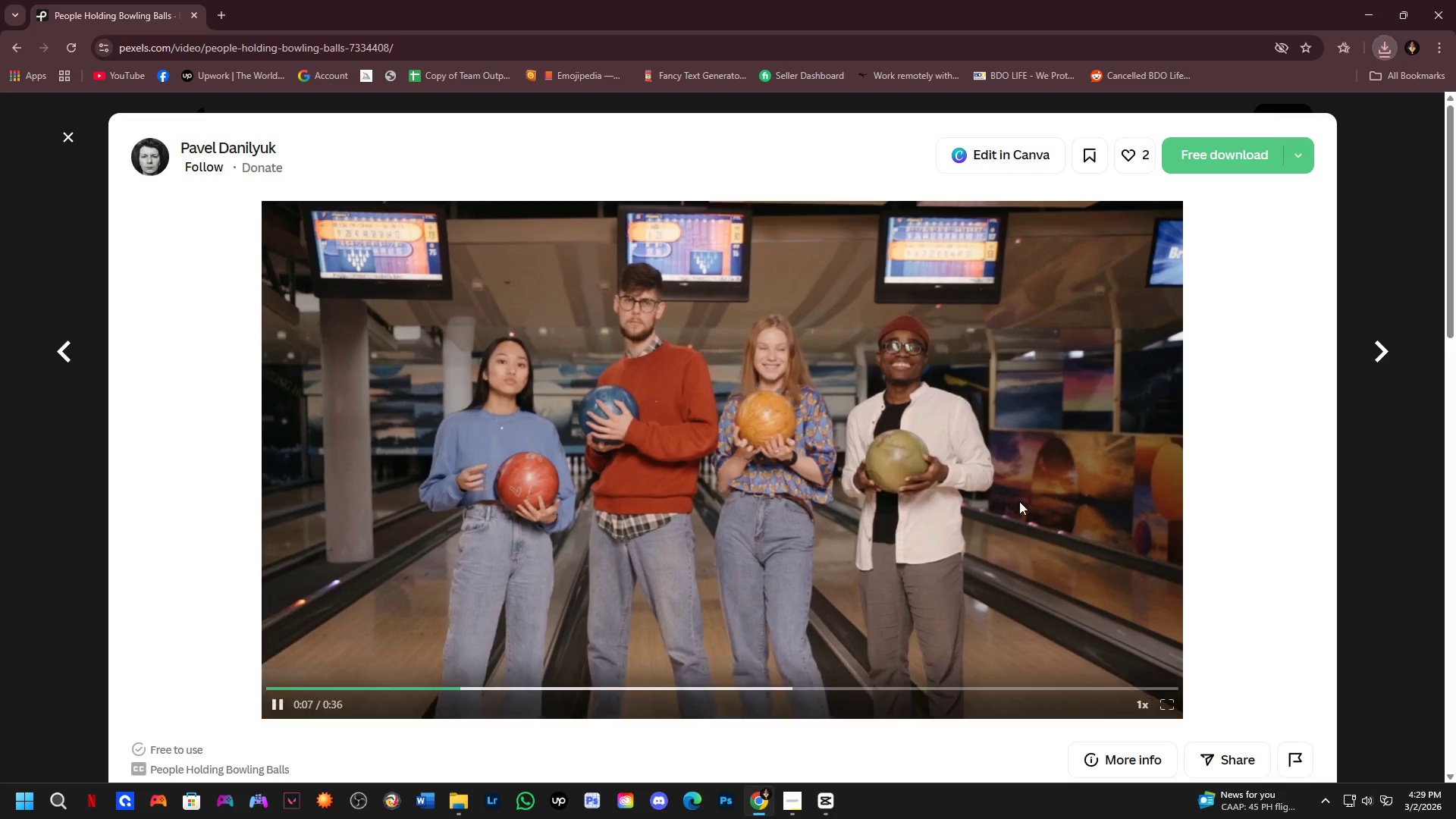 
scroll: coordinate [1019, 501], scroll_direction: down, amount: 3.0
 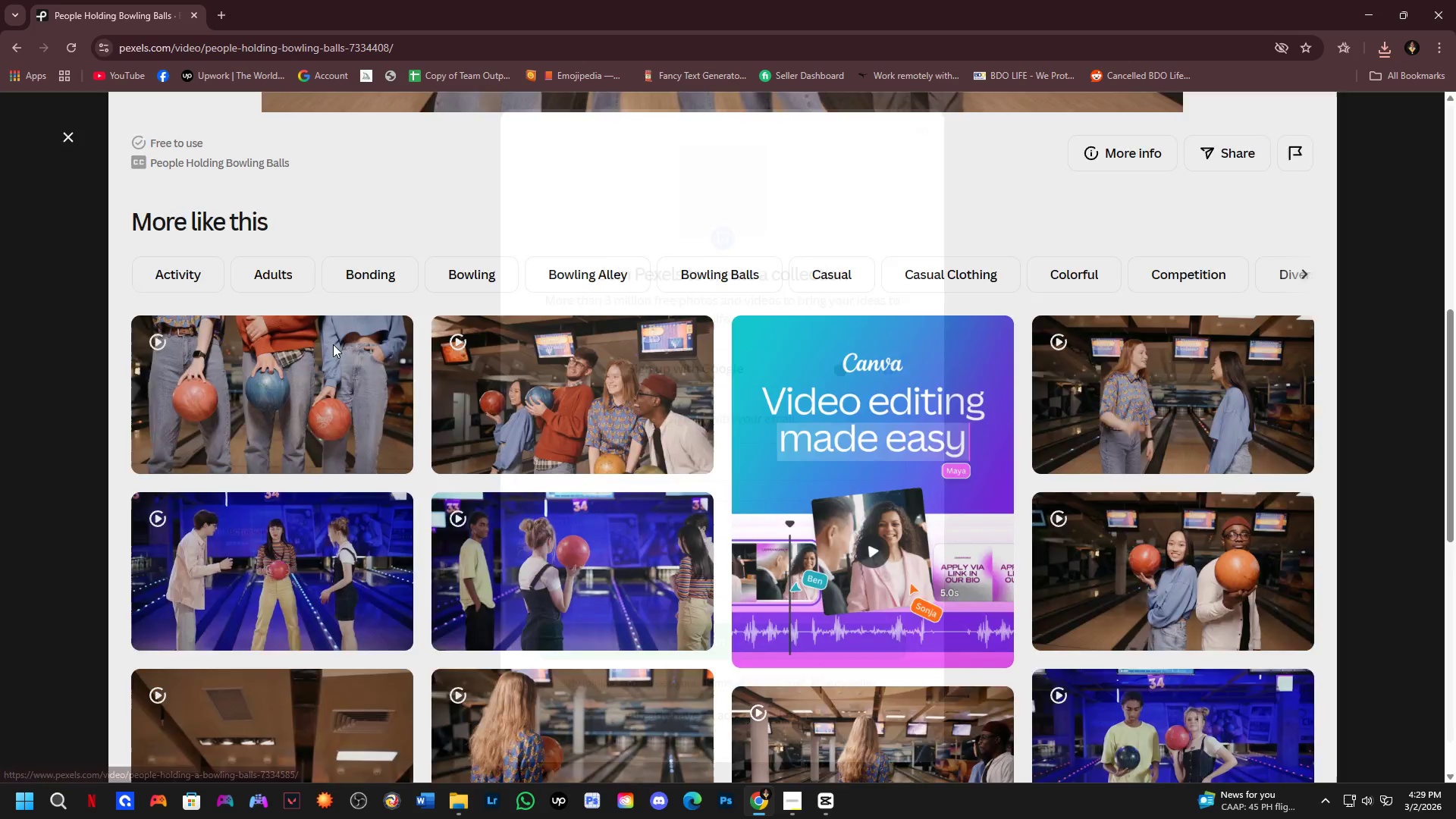 
left_click_drag(start_coordinate=[1166, 231], to_coordinate=[1166, 227])
 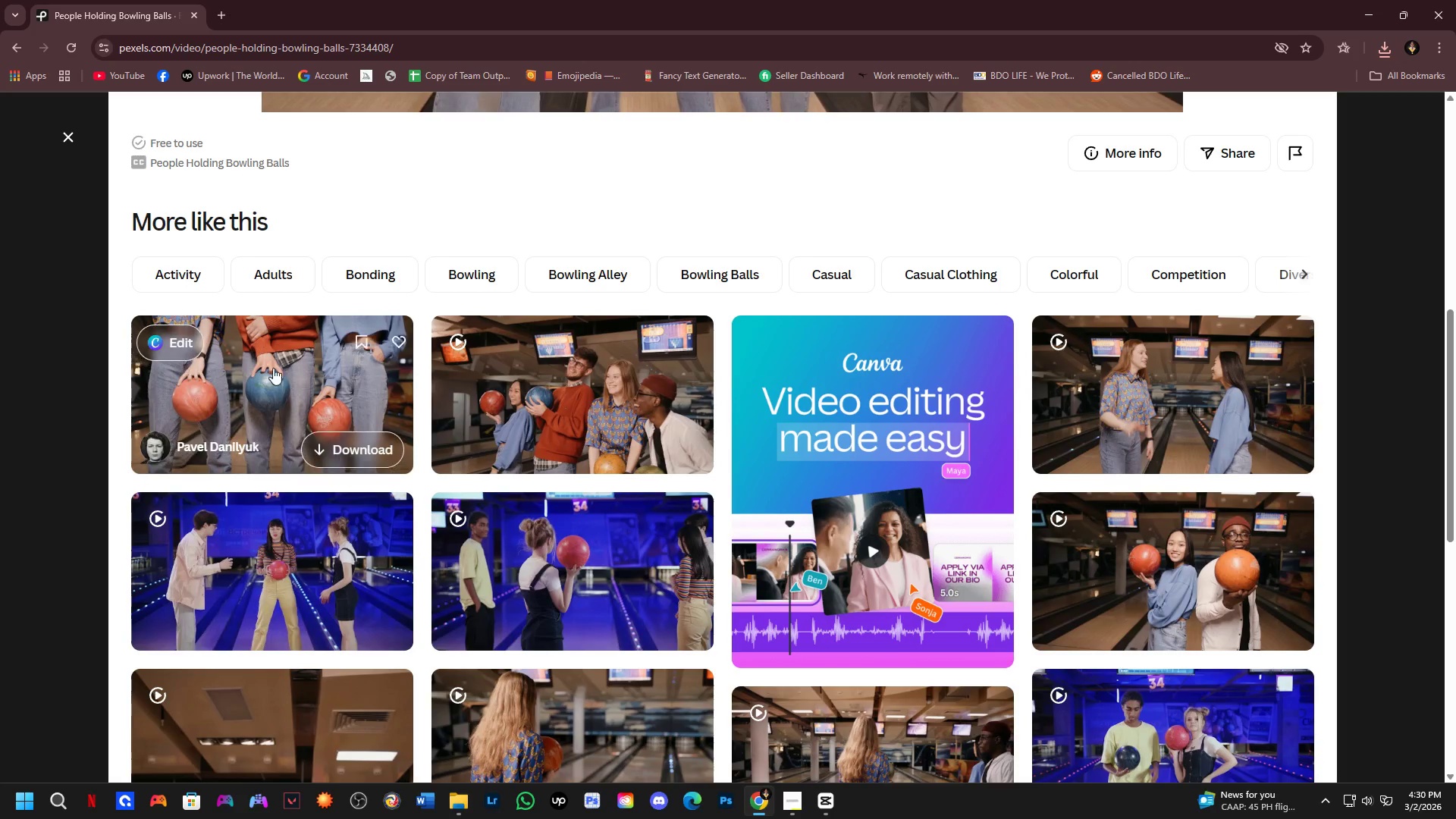 
left_click([249, 372])
 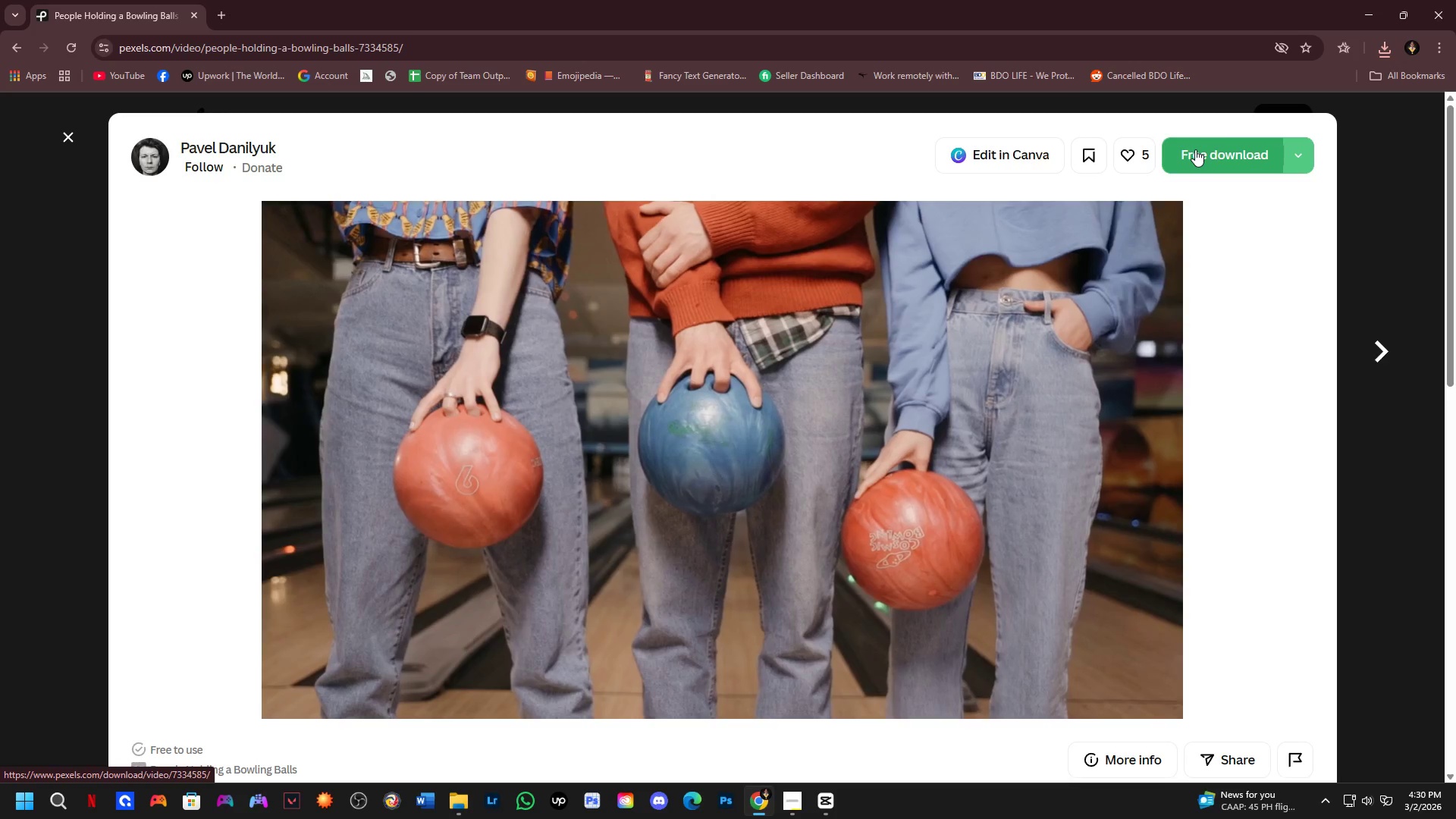 
left_click([1195, 149])
 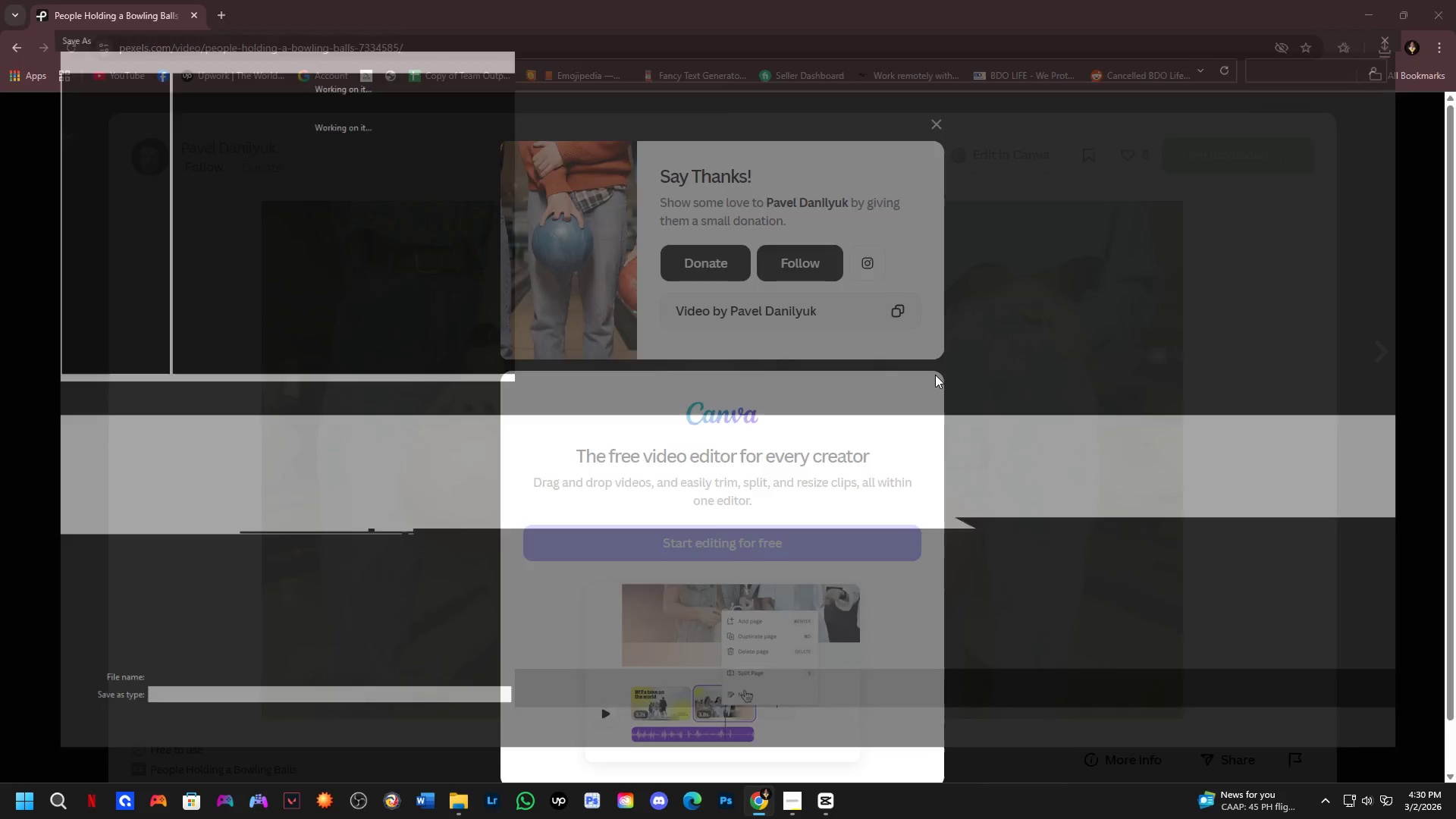 
key(NumpadEnter)
 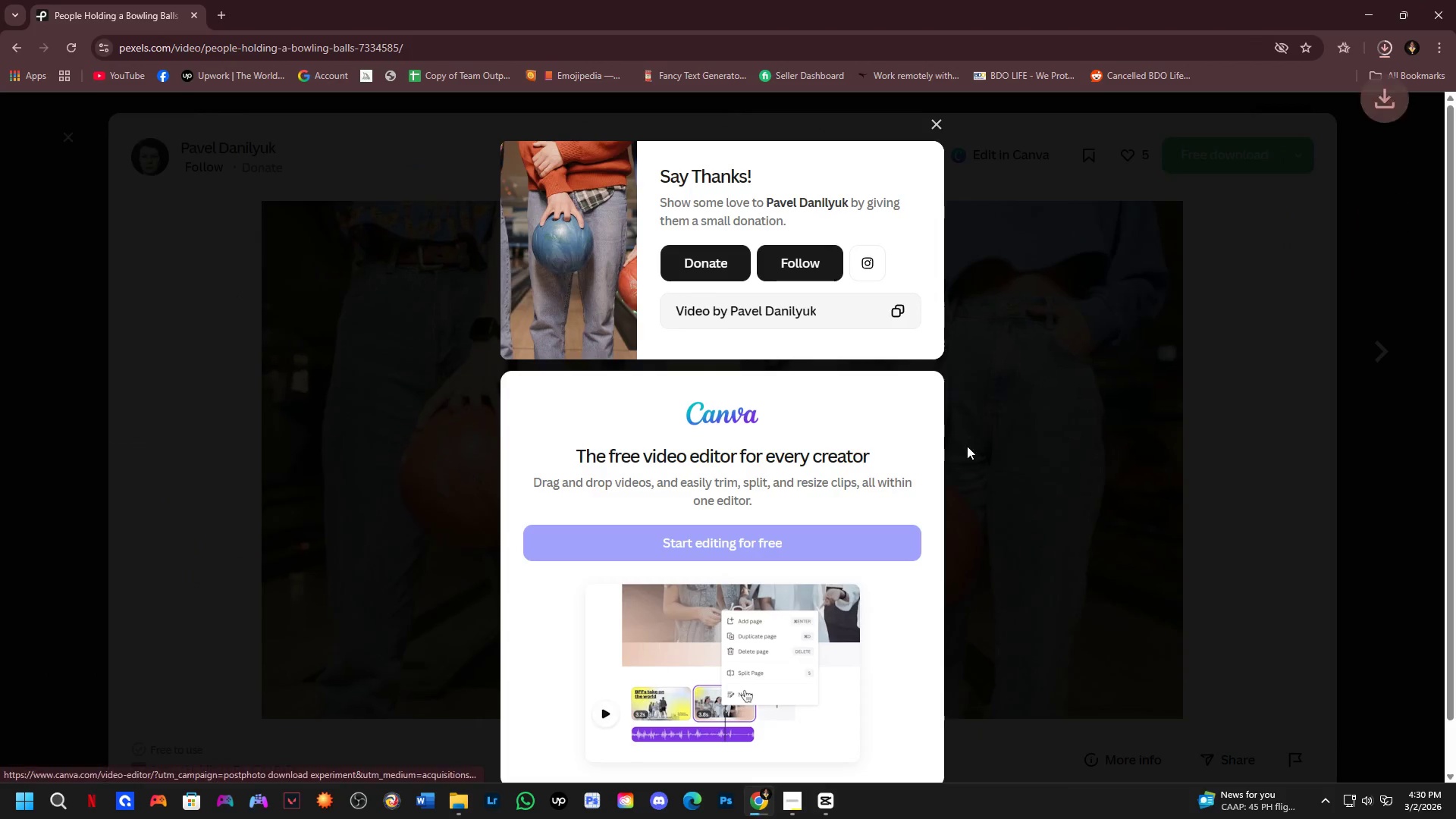 
left_click([1056, 429])
 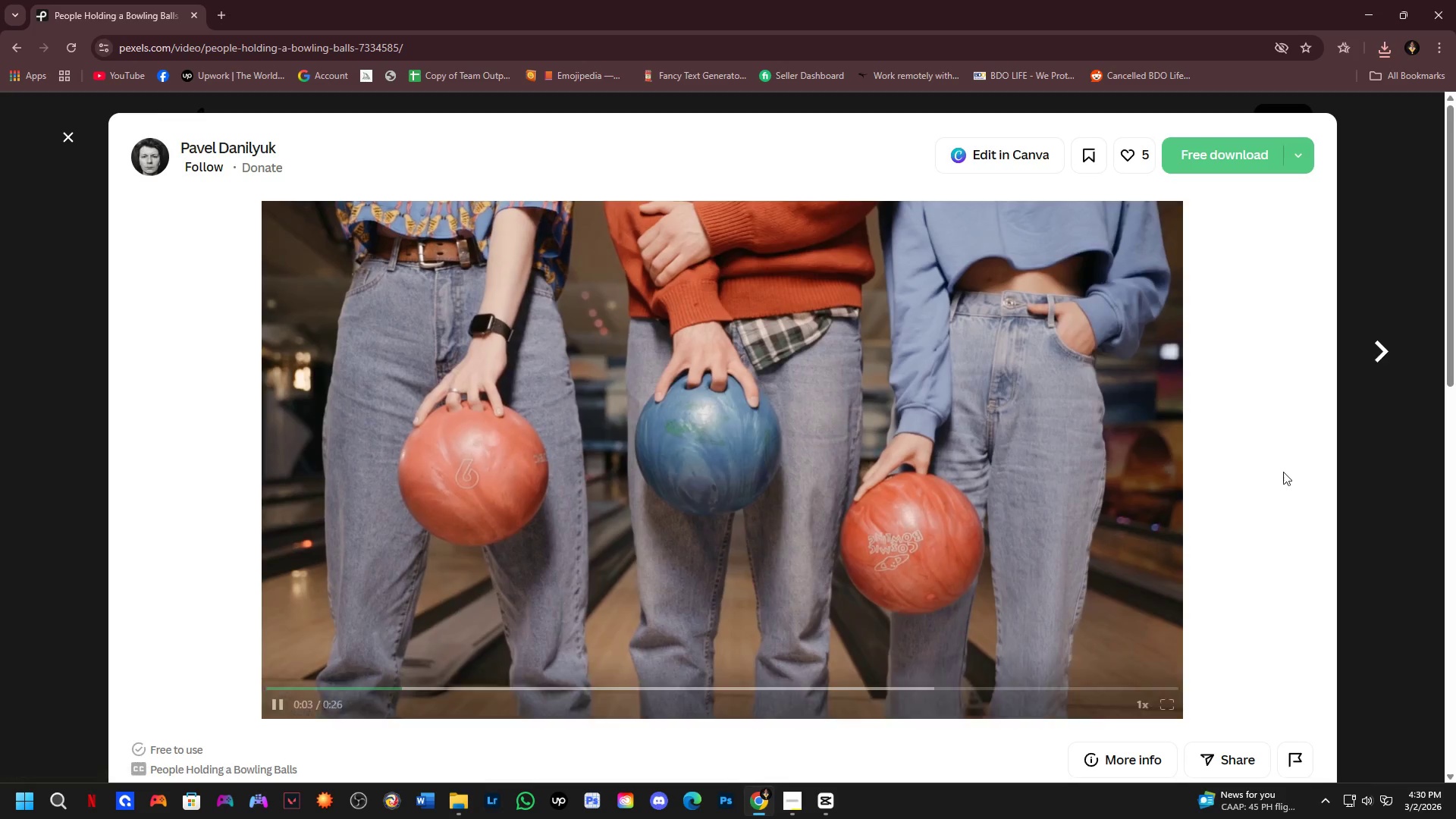 
scroll: coordinate [1294, 471], scroll_direction: down, amount: 4.0
 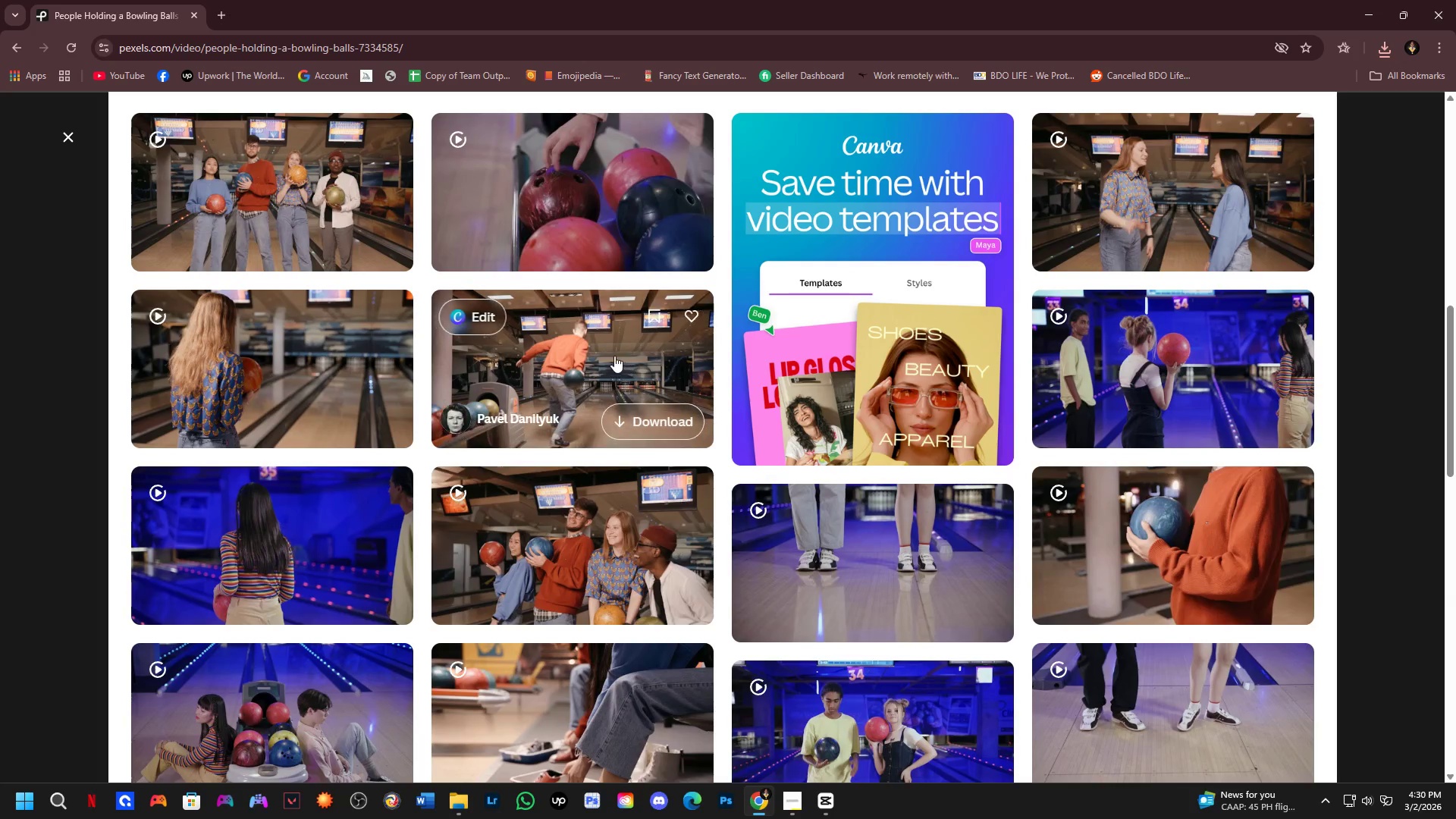 
left_click([592, 359])
 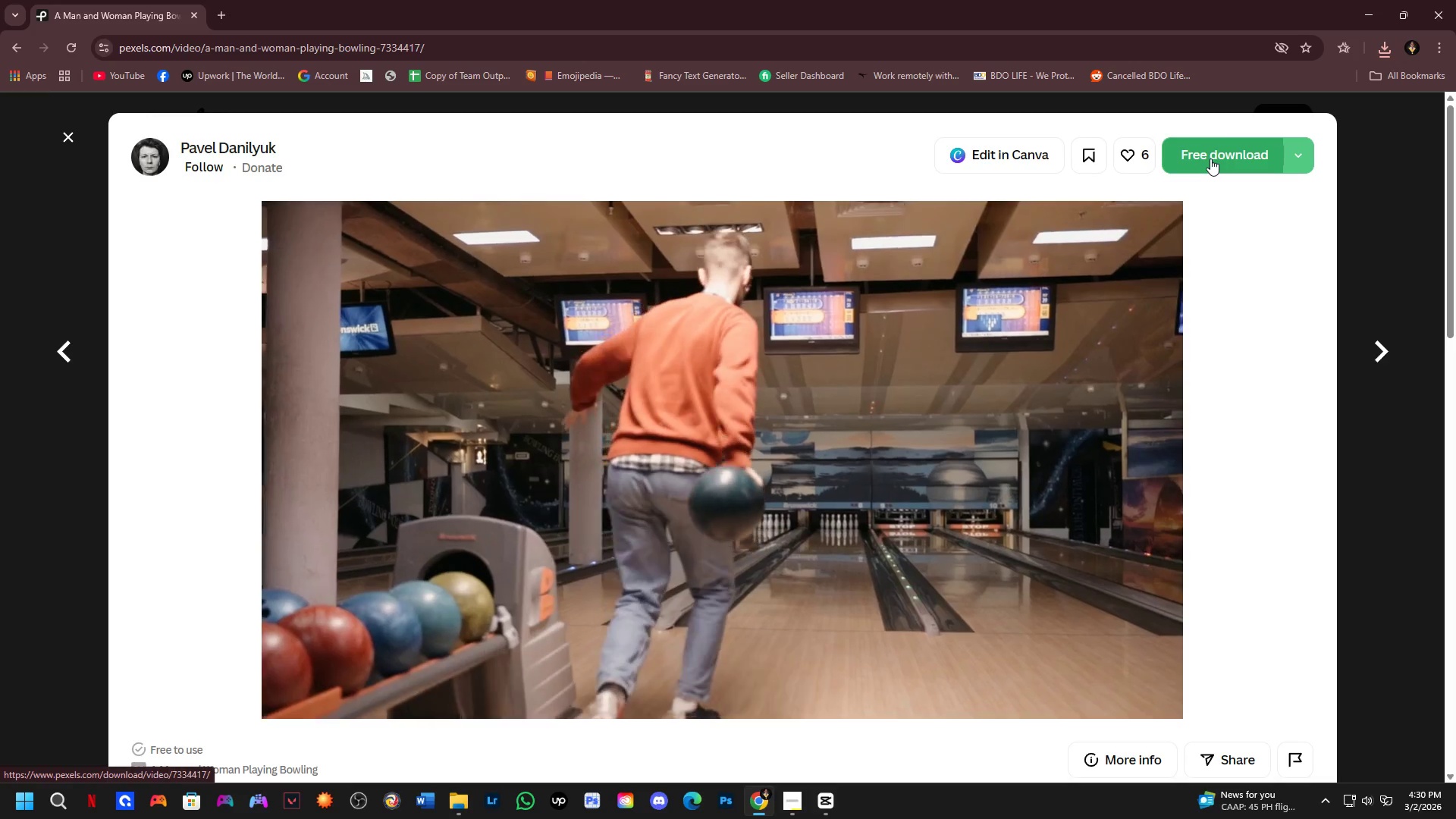 
left_click([1210, 158])
 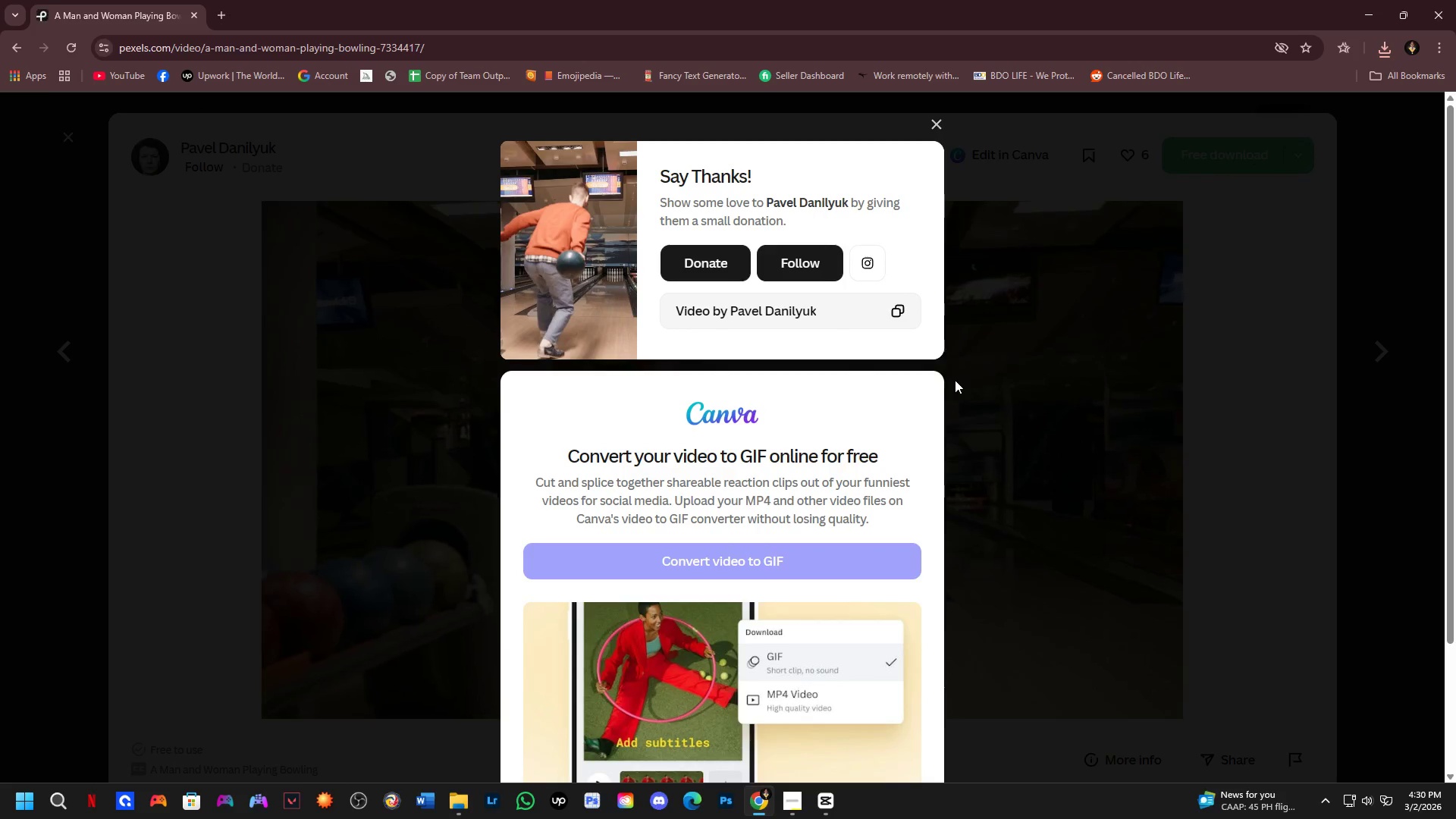 
key(NumpadEnter)
 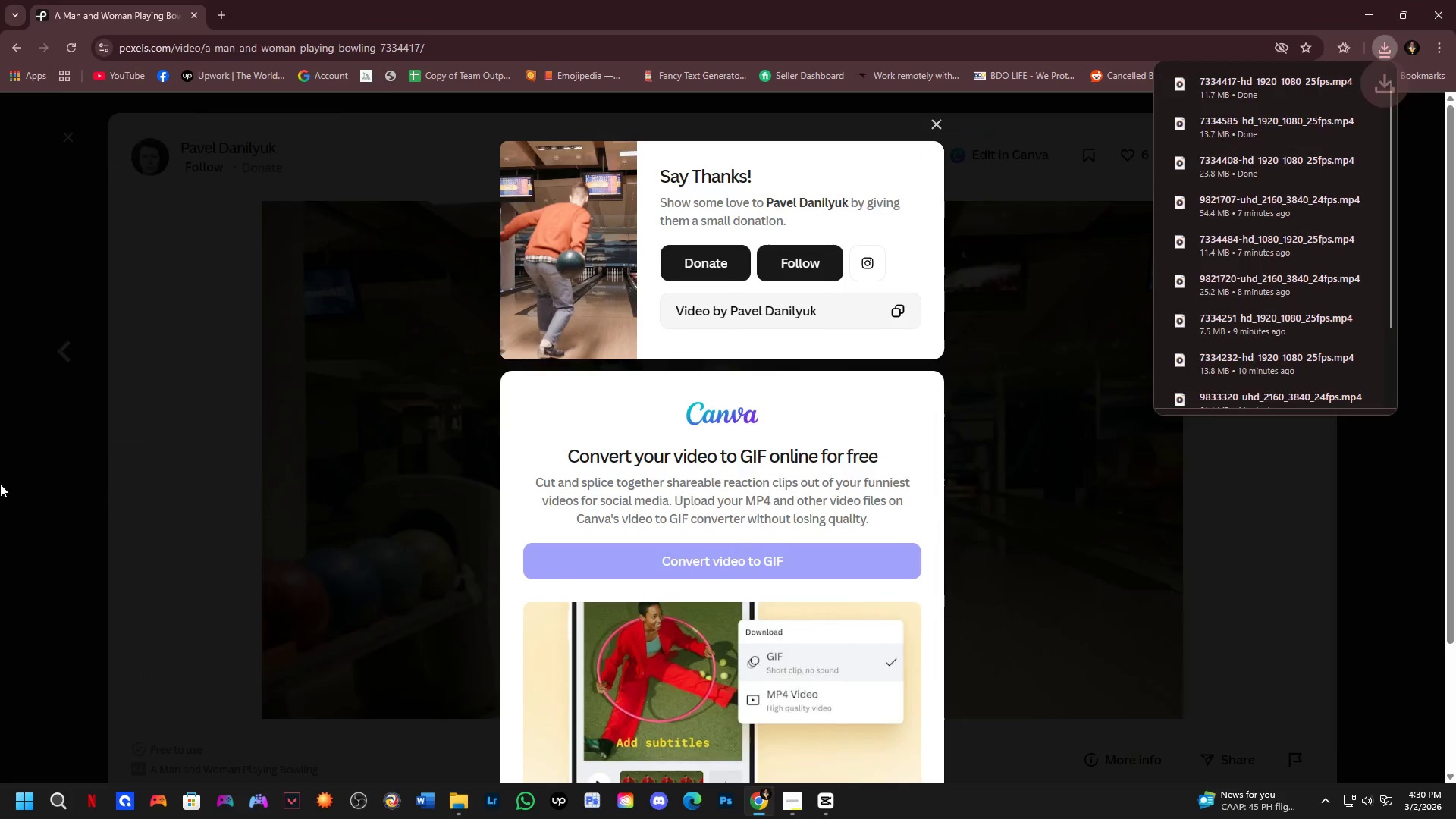 
left_click([204, 483])
 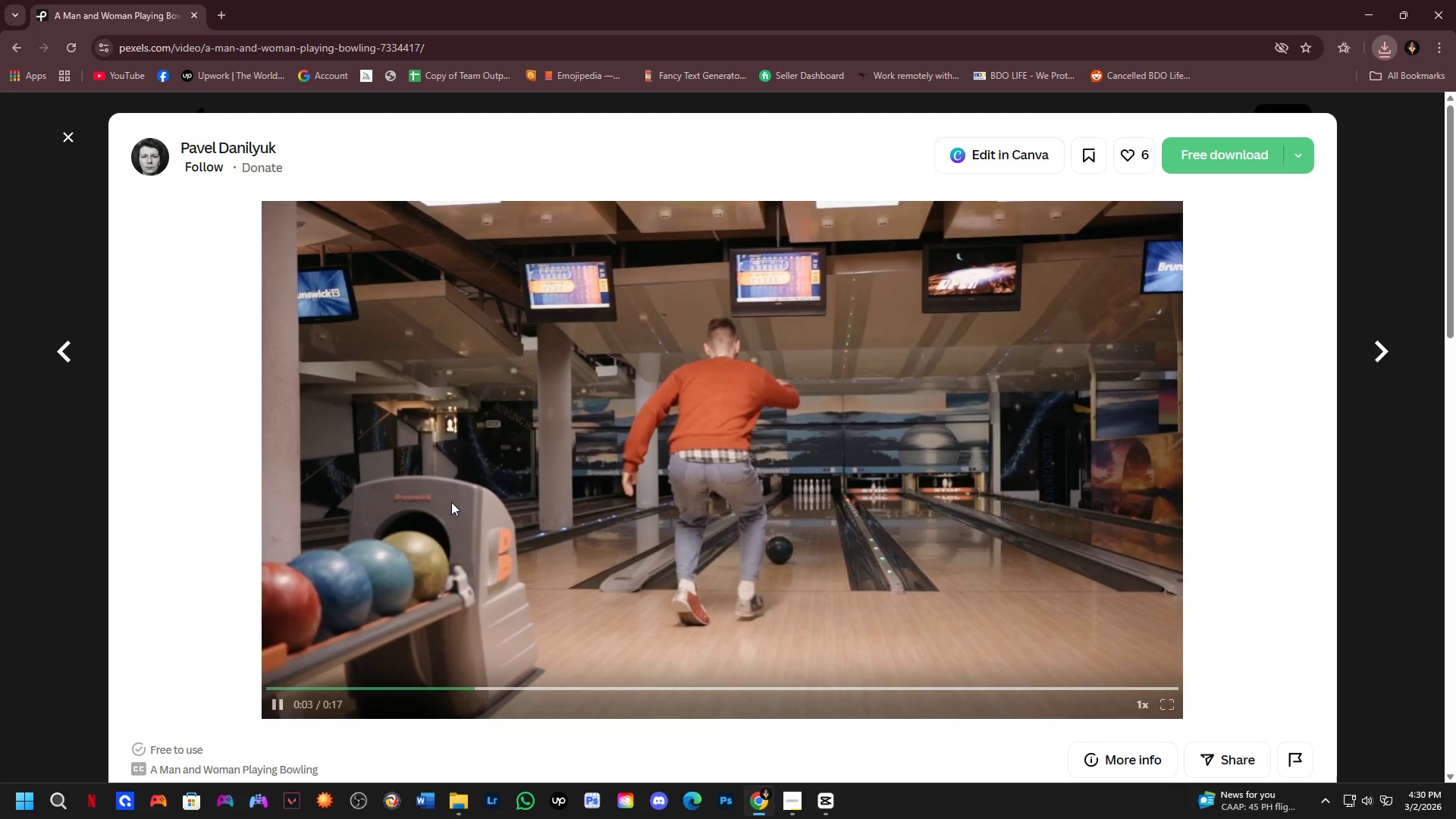 
scroll: coordinate [450, 505], scroll_direction: down, amount: 3.0
 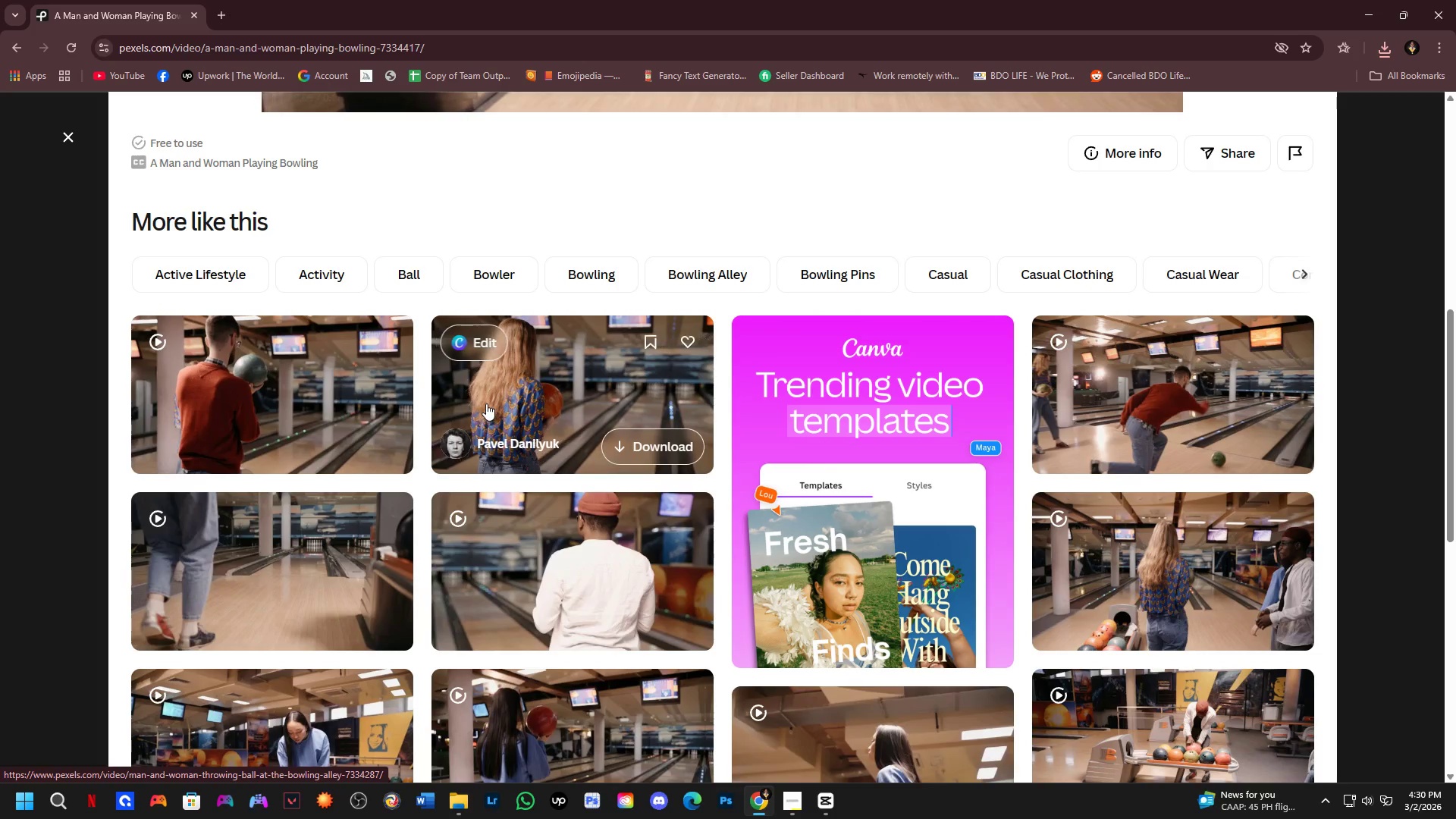 
scroll: coordinate [491, 444], scroll_direction: up, amount: 1.0
 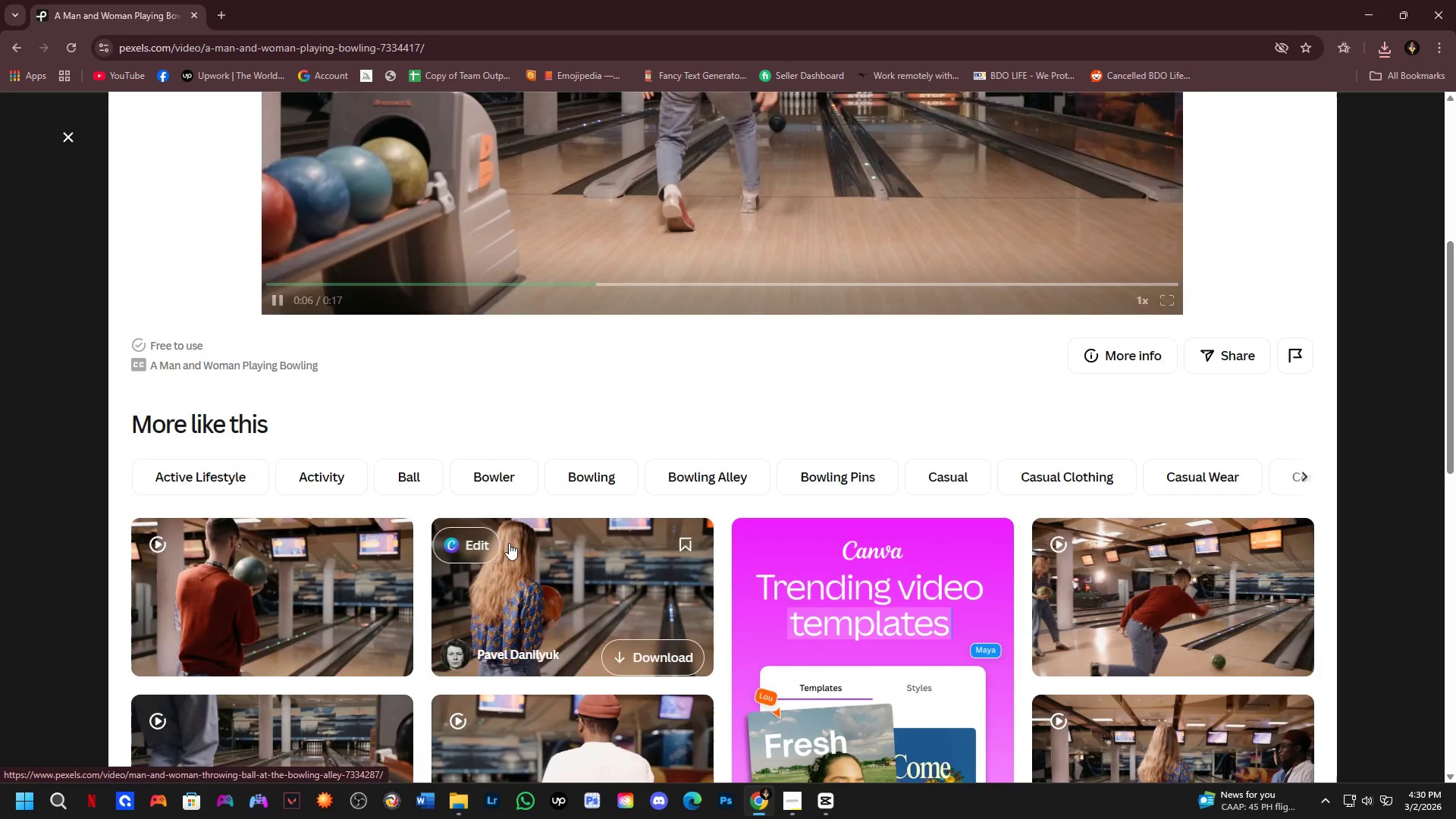 
left_click([515, 578])
 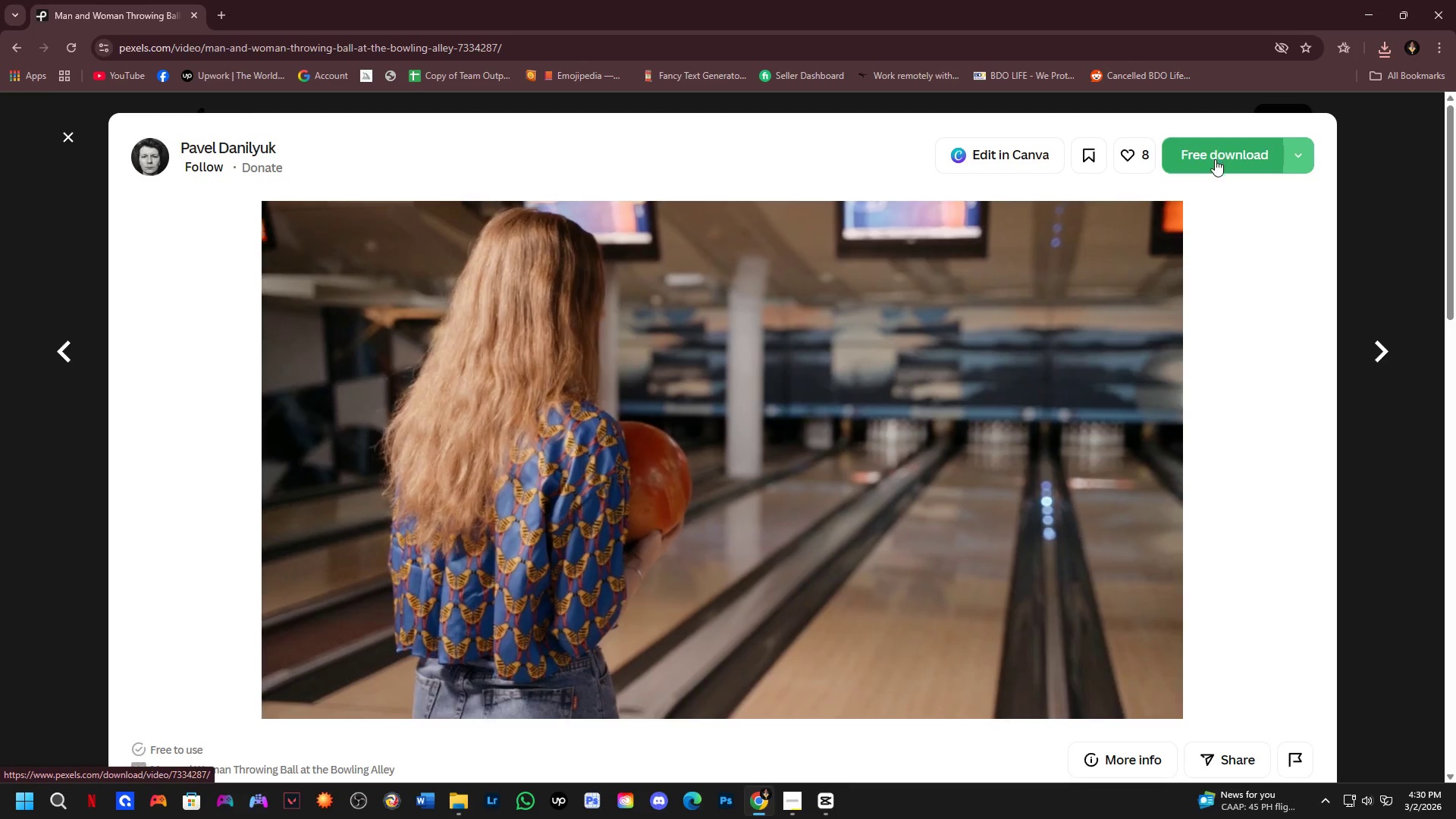 
left_click([761, 686])
 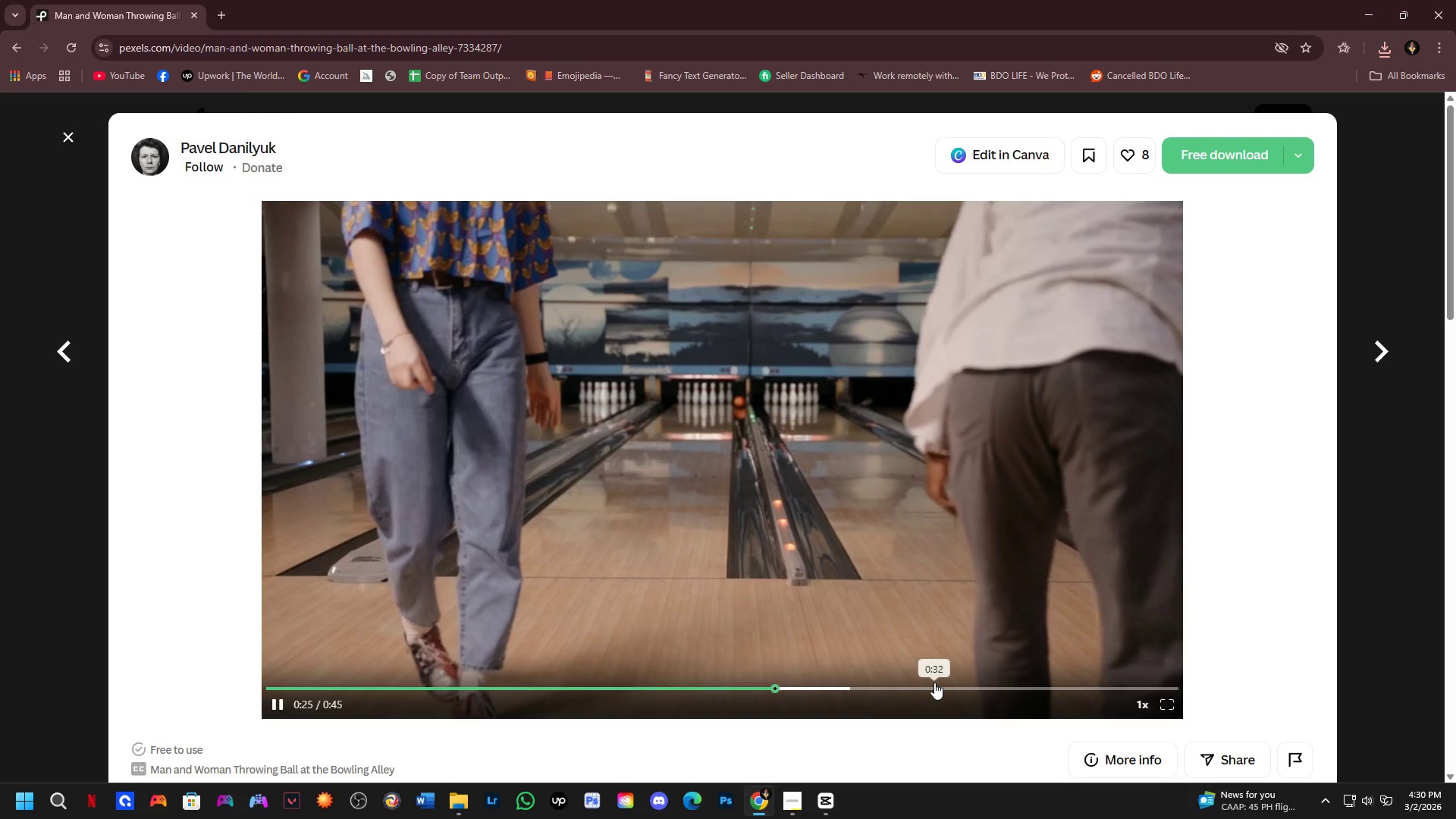 
left_click([934, 682])
 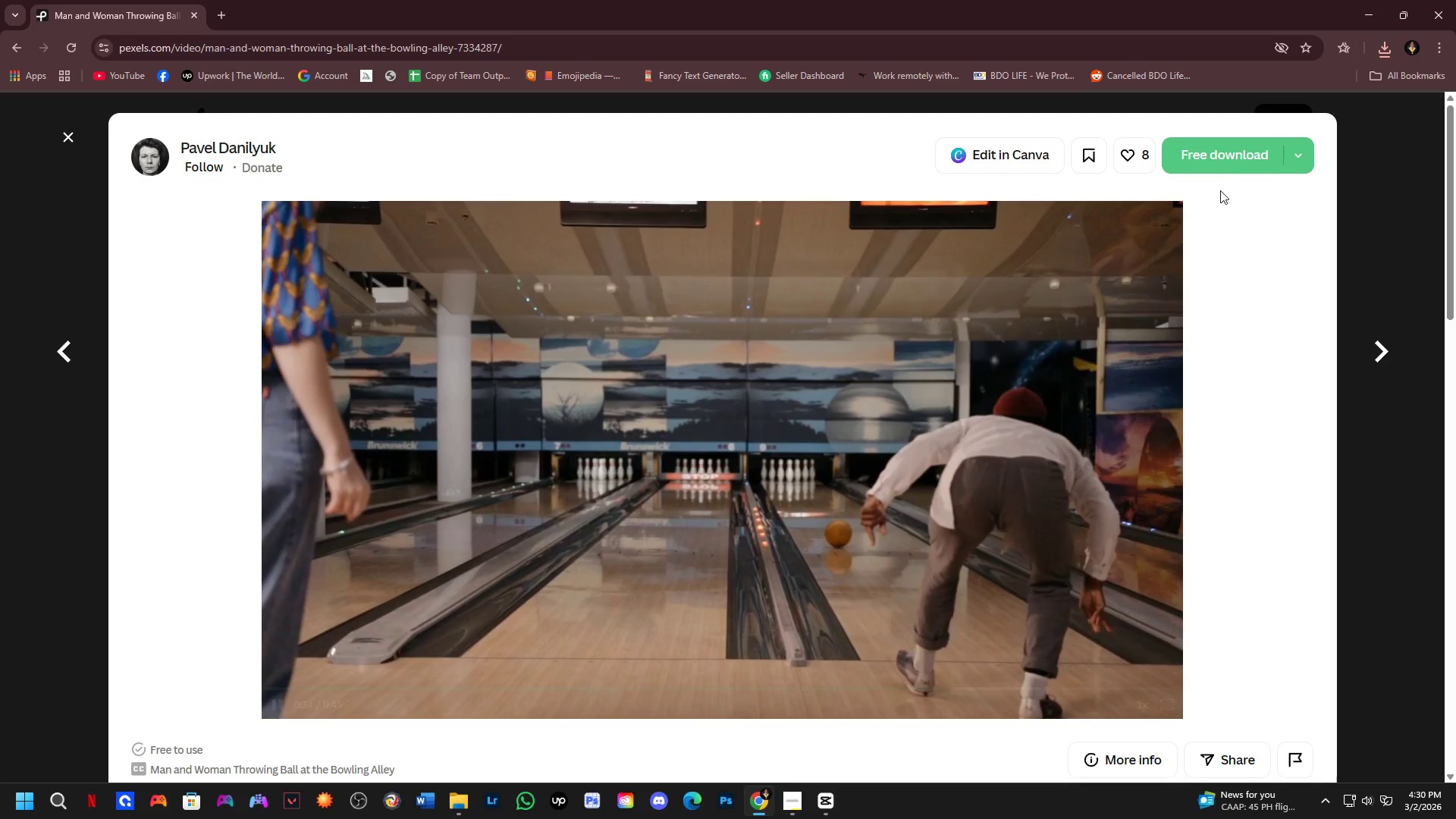 
left_click([1220, 174])
 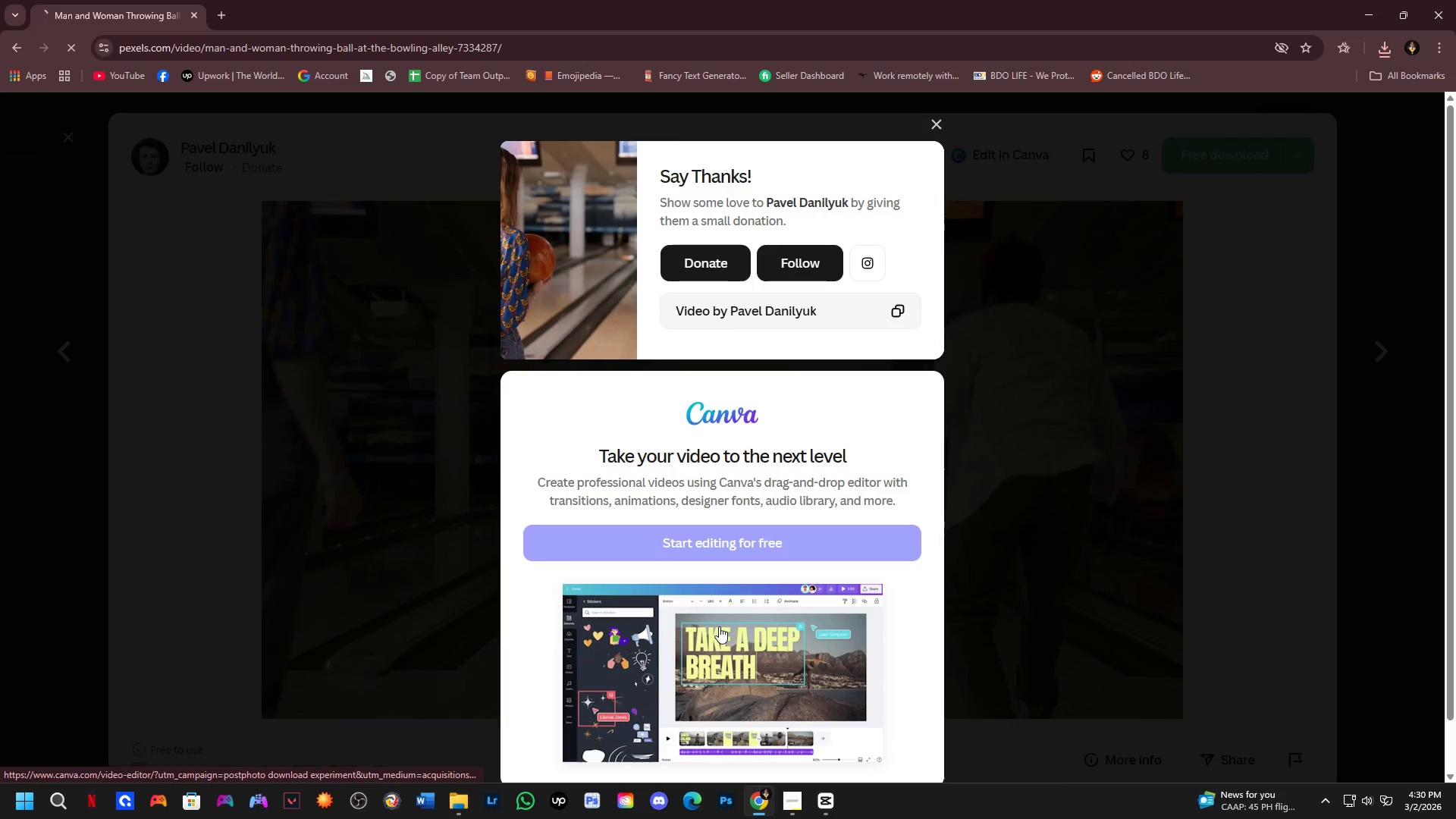 
key(NumpadEnter)
 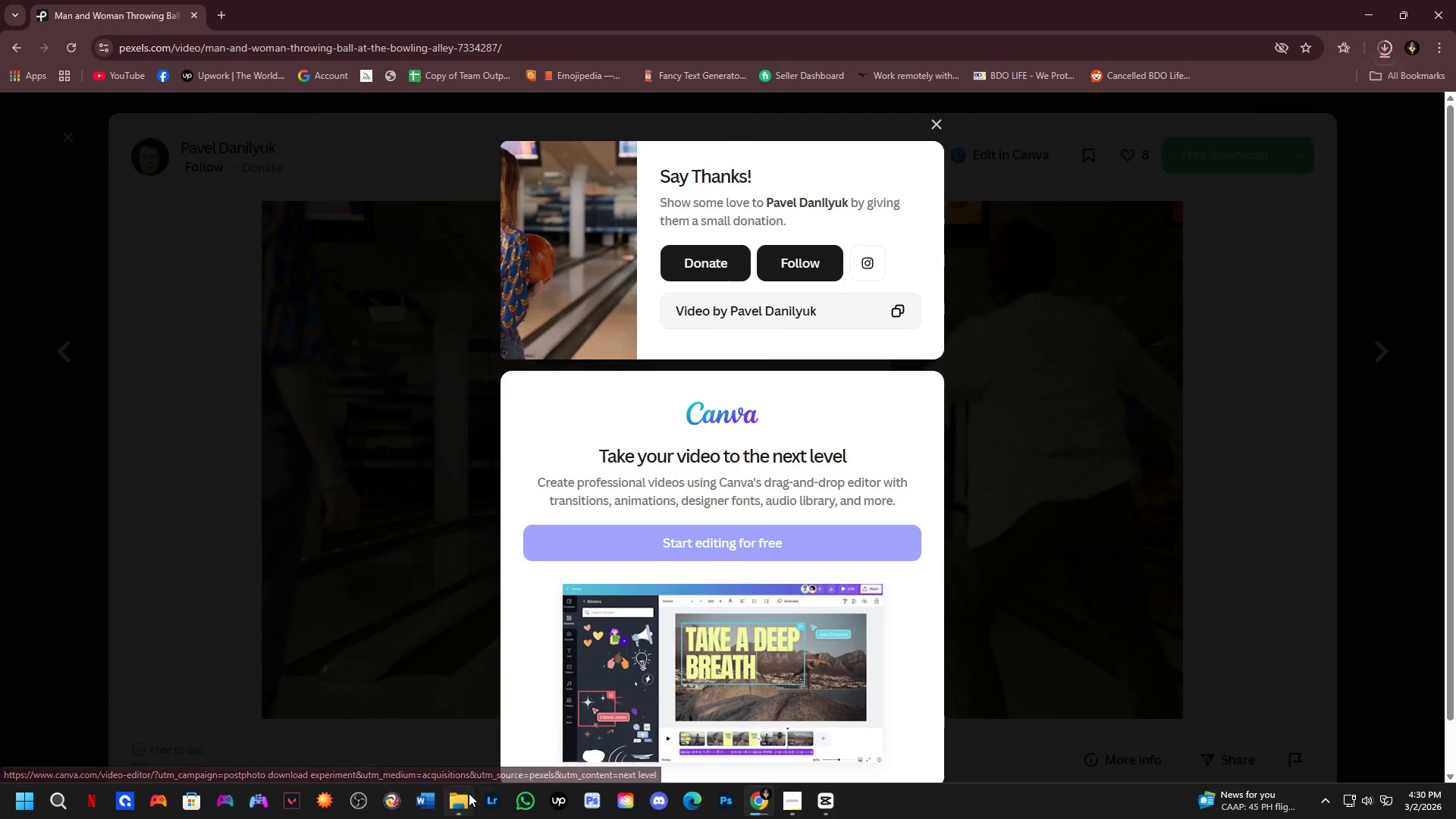 
left_click([463, 806])
 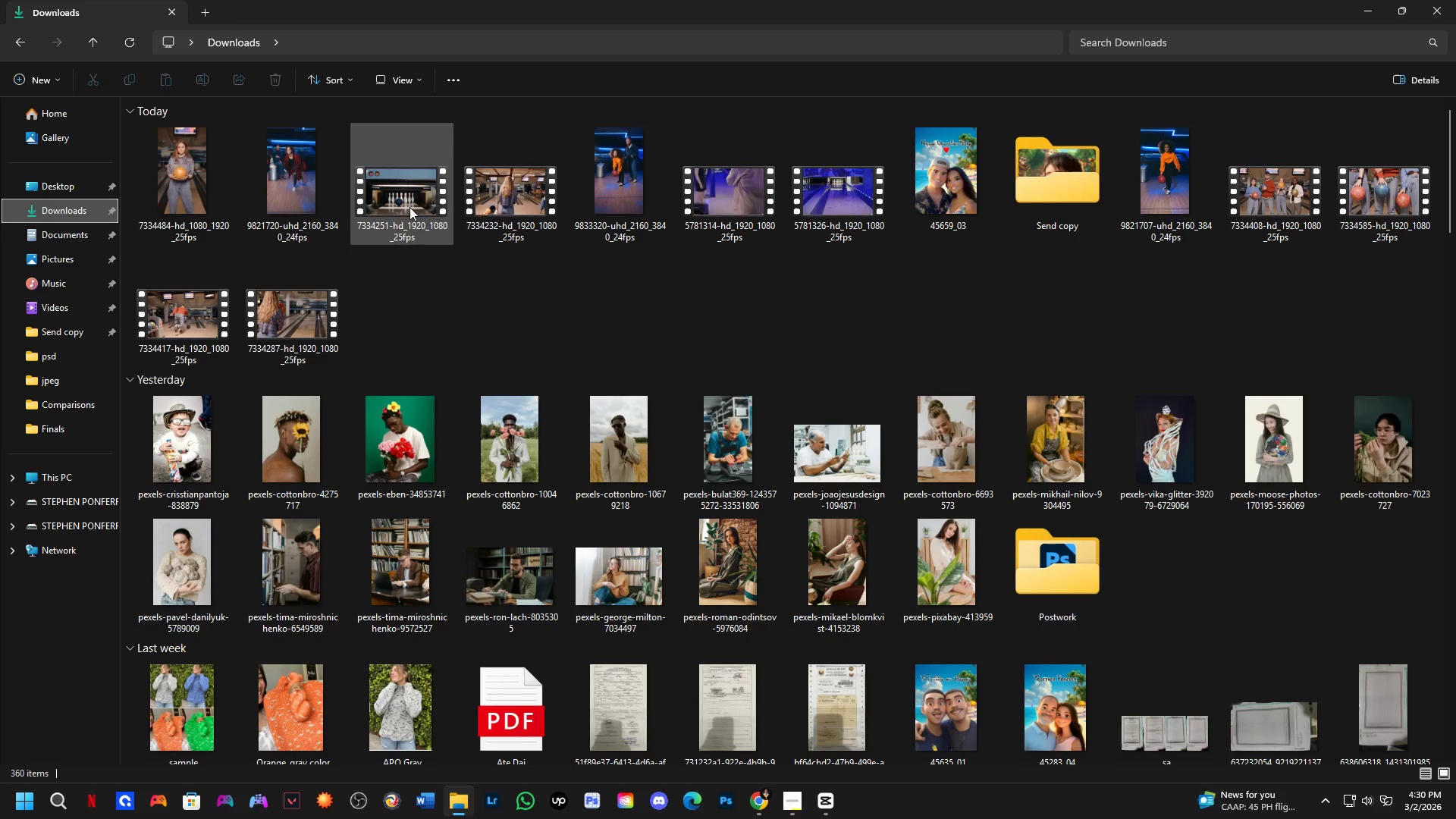 
left_click([213, 201])
 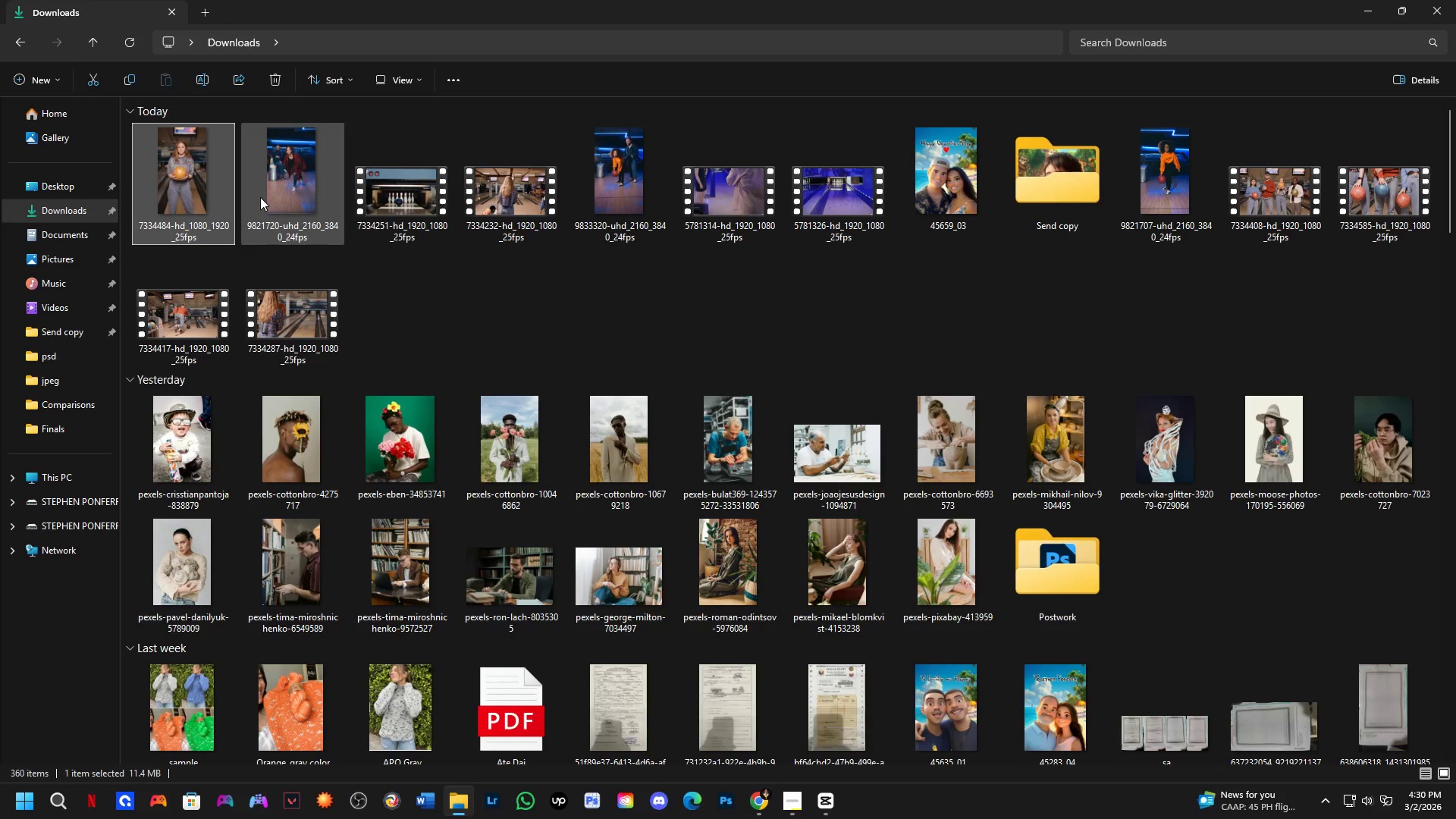 
hold_key(key=ControlLeft, duration=0.33)
left_click([295, 187])
 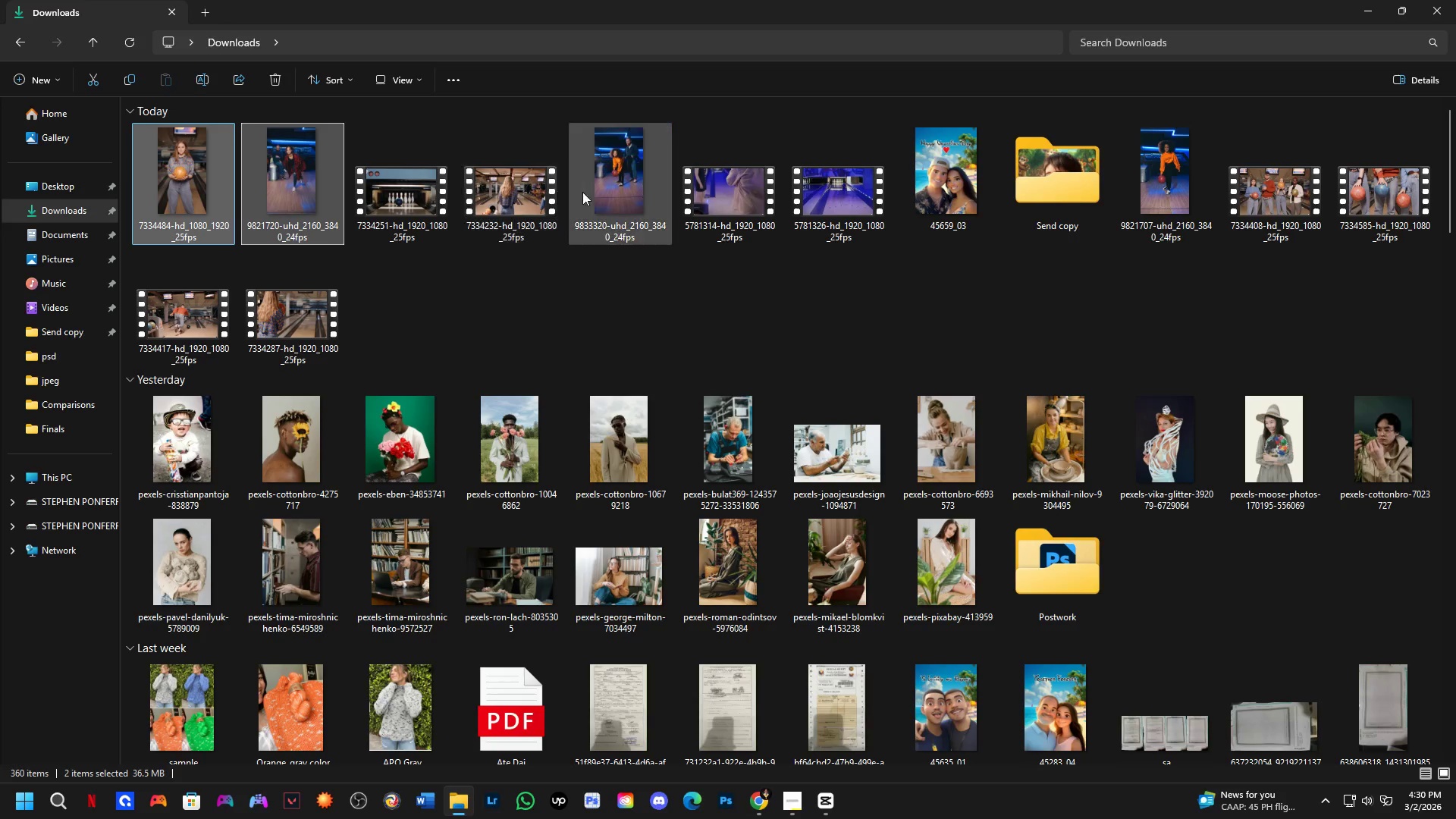 
hold_key(key=ControlLeft, duration=0.38)
left_click([602, 182])
 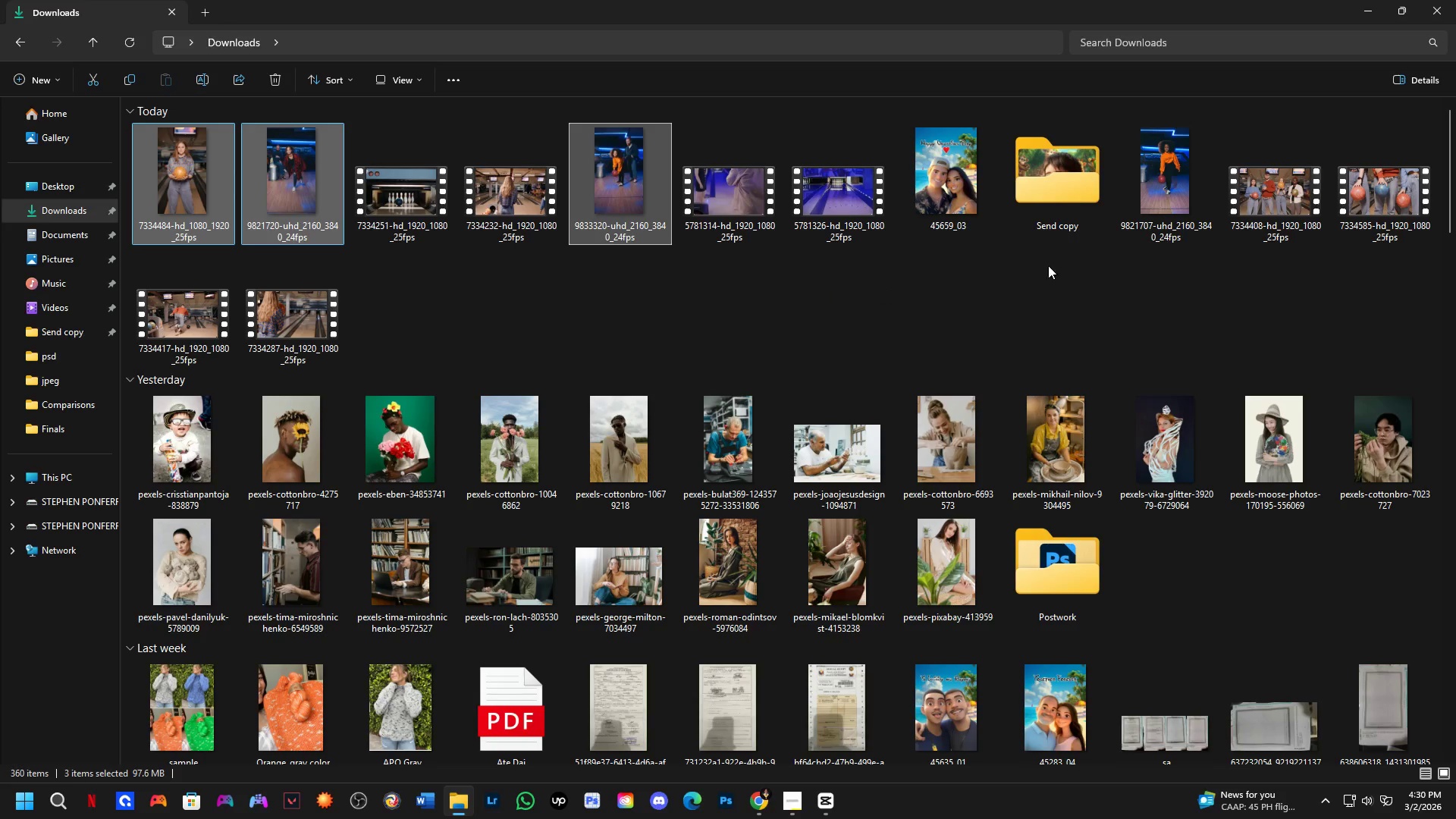 
key(Control+ControlLeft)
 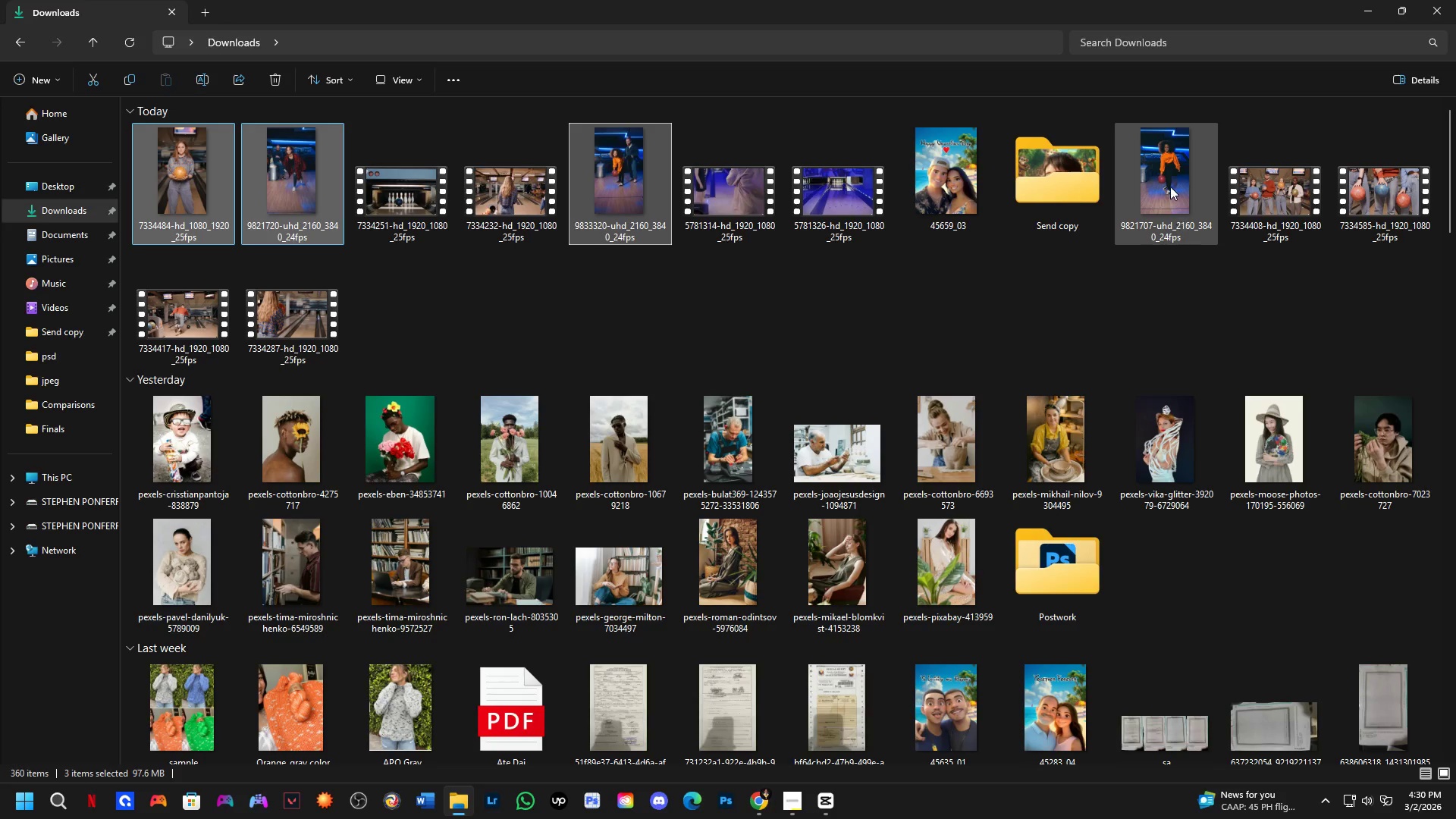 
left_click([1170, 187])
 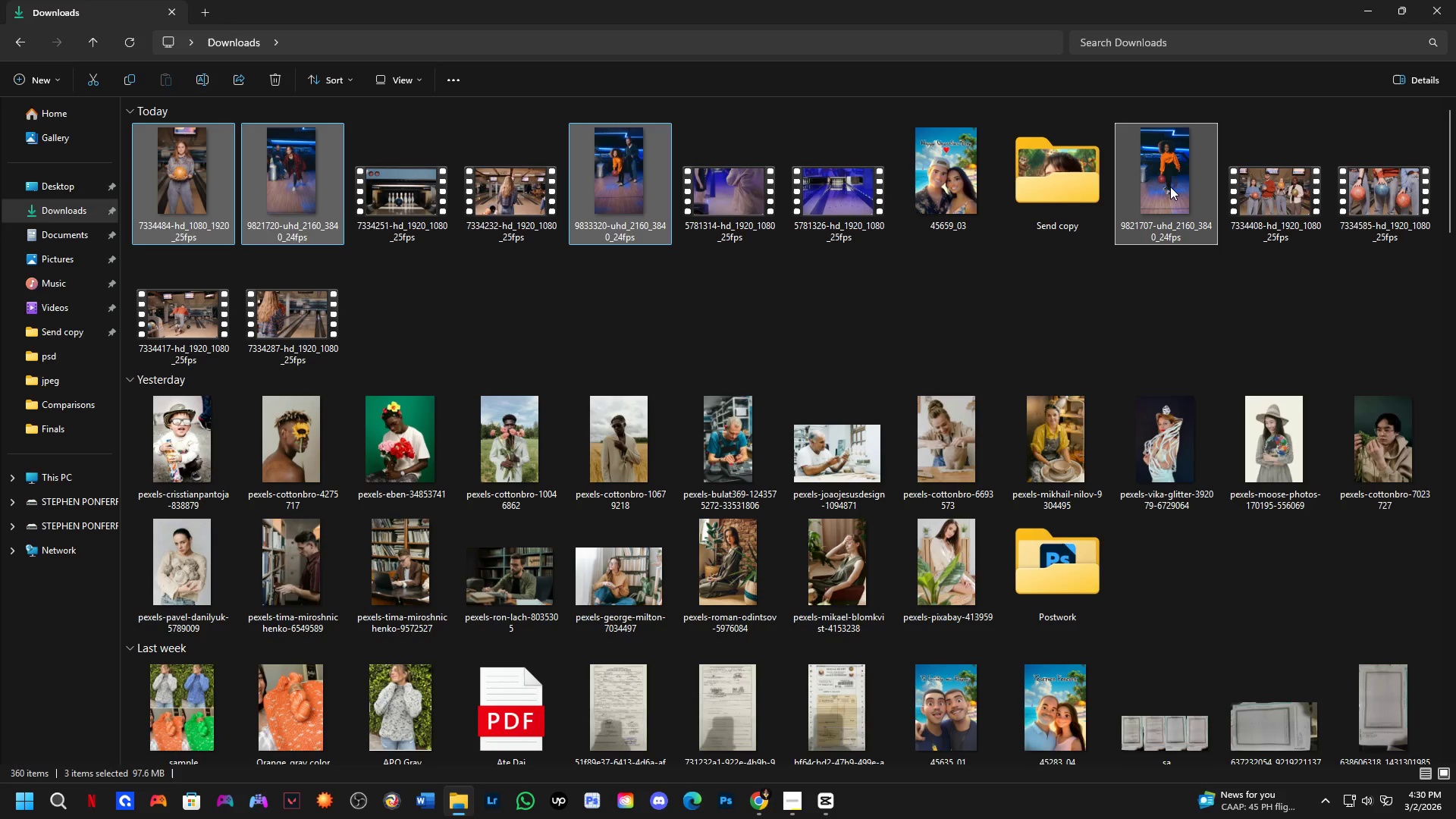 
hold_key(key=ControlLeft, duration=0.47)
 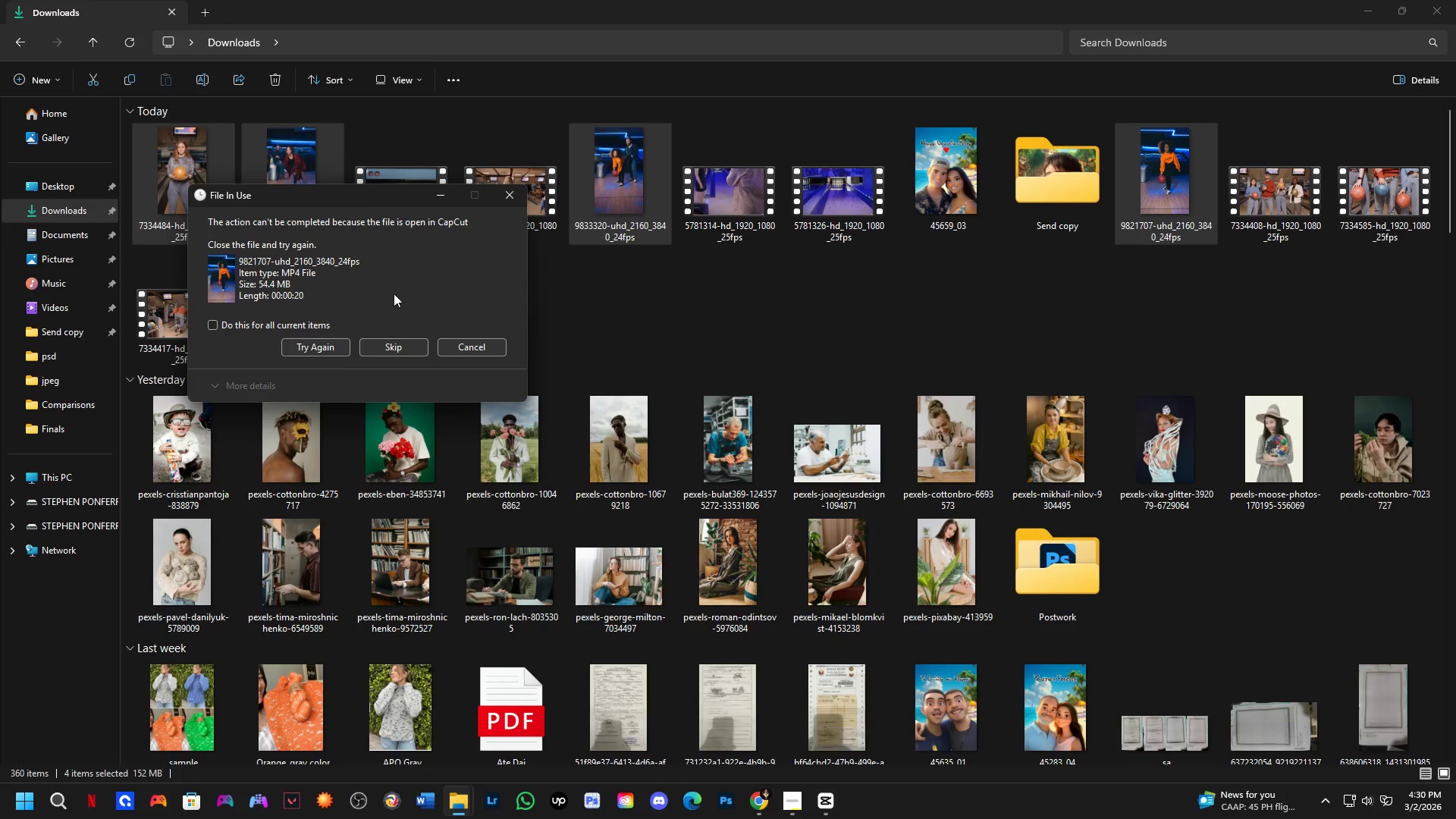 
key(D)
 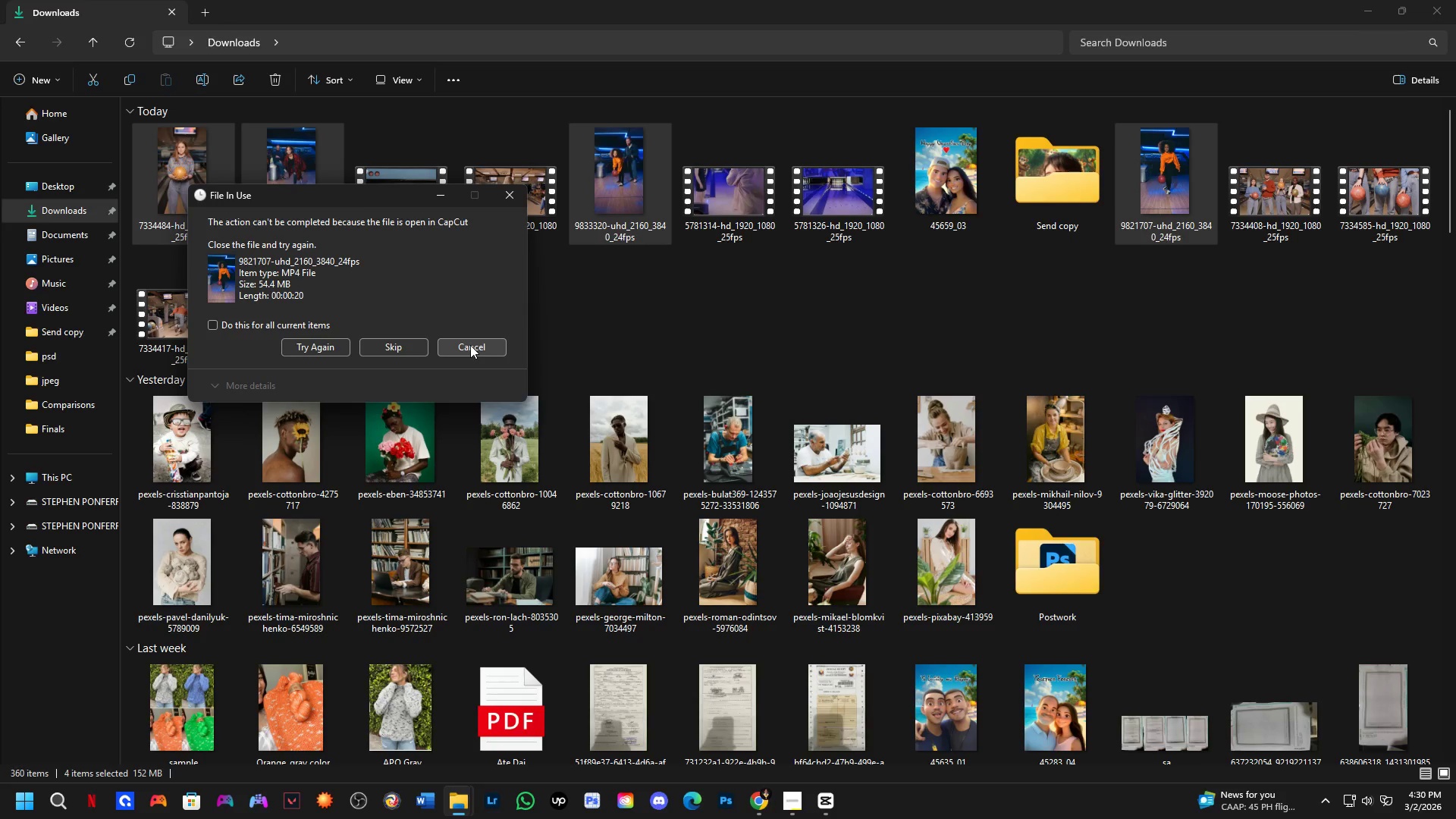 
left_click([505, 198])
 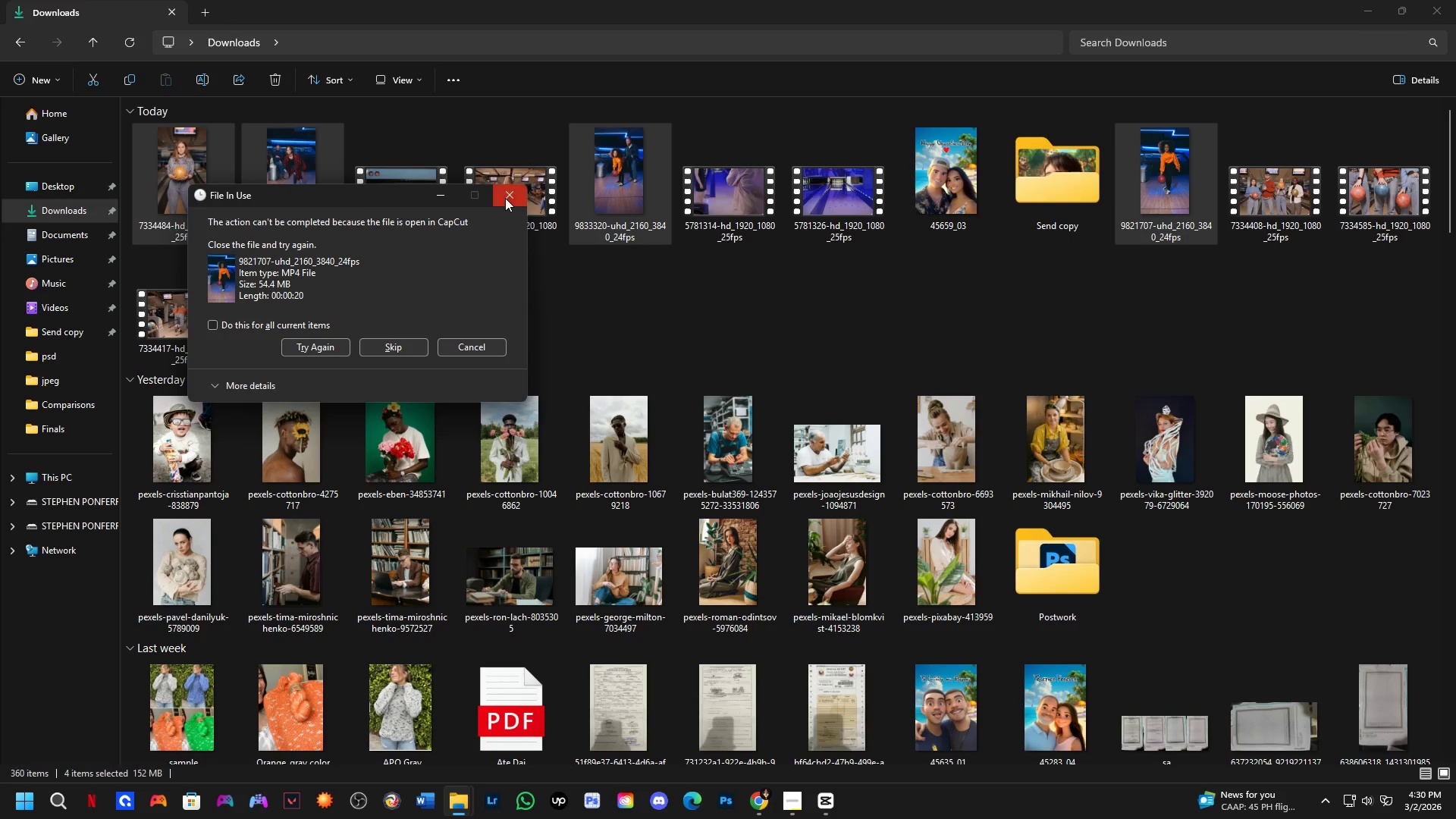 
key(Alt+Tab)
 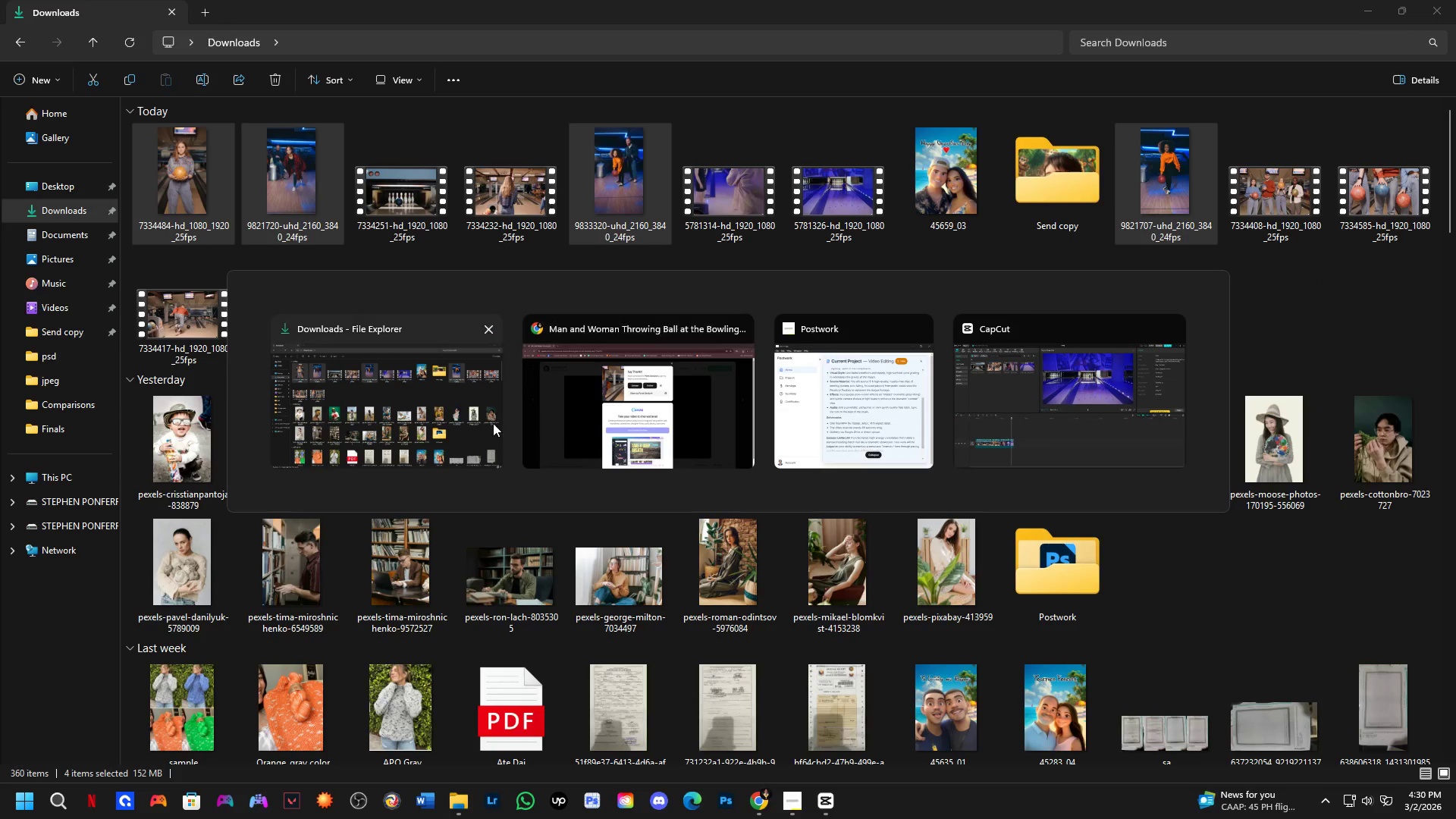 
double_click([639, 408])
 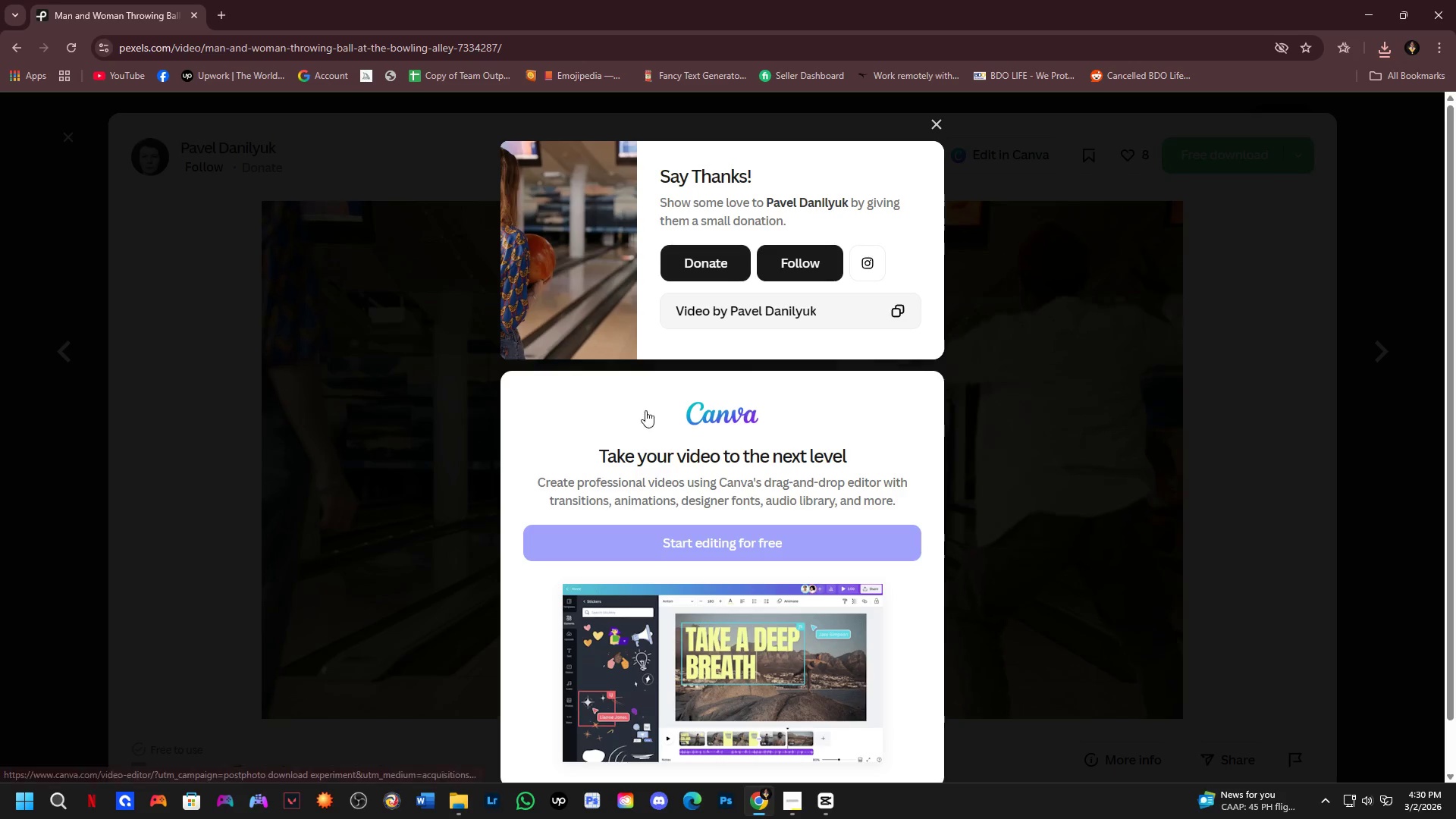 
key(Alt+Tab)
 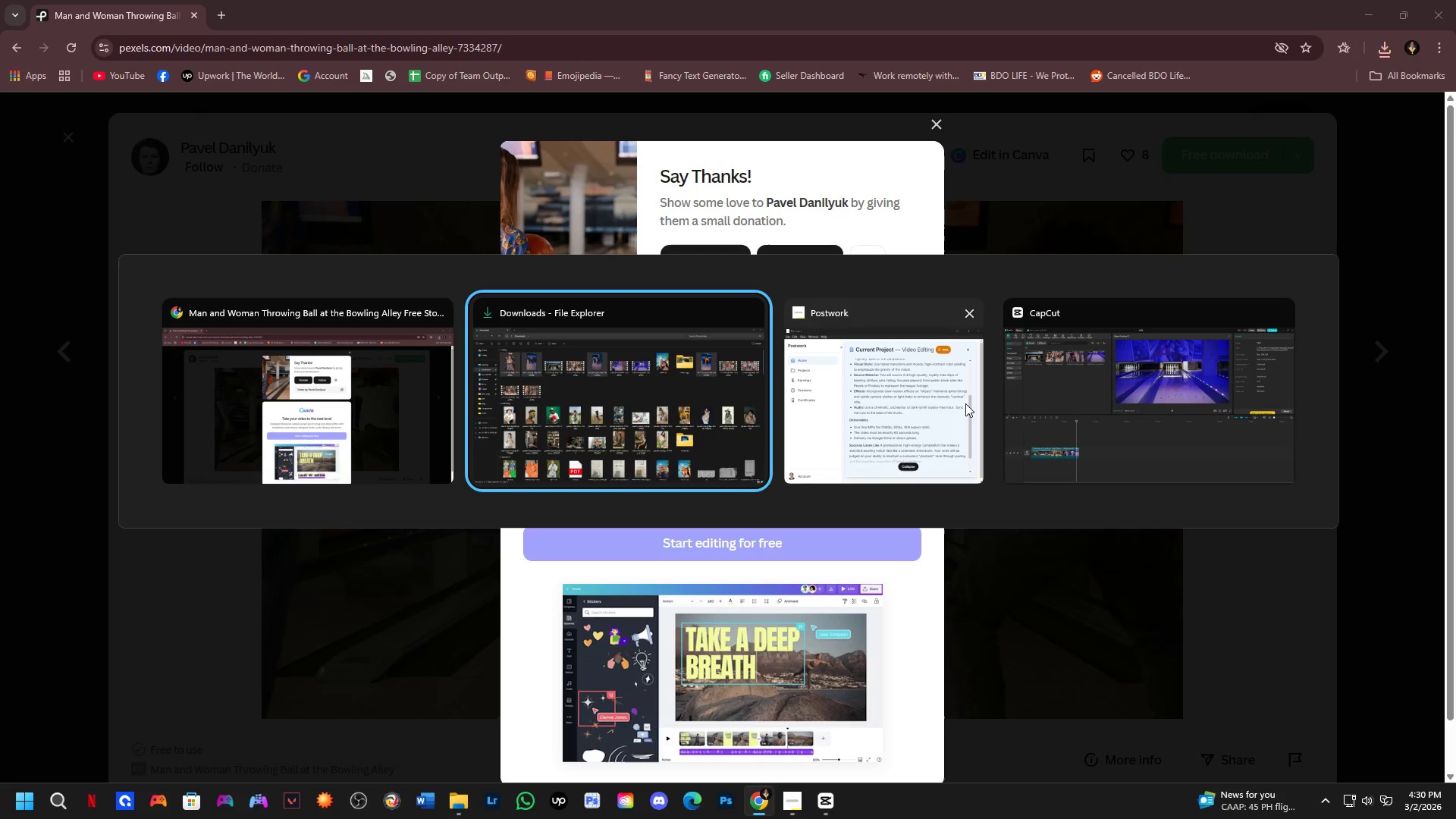 
left_click([1073, 413])
 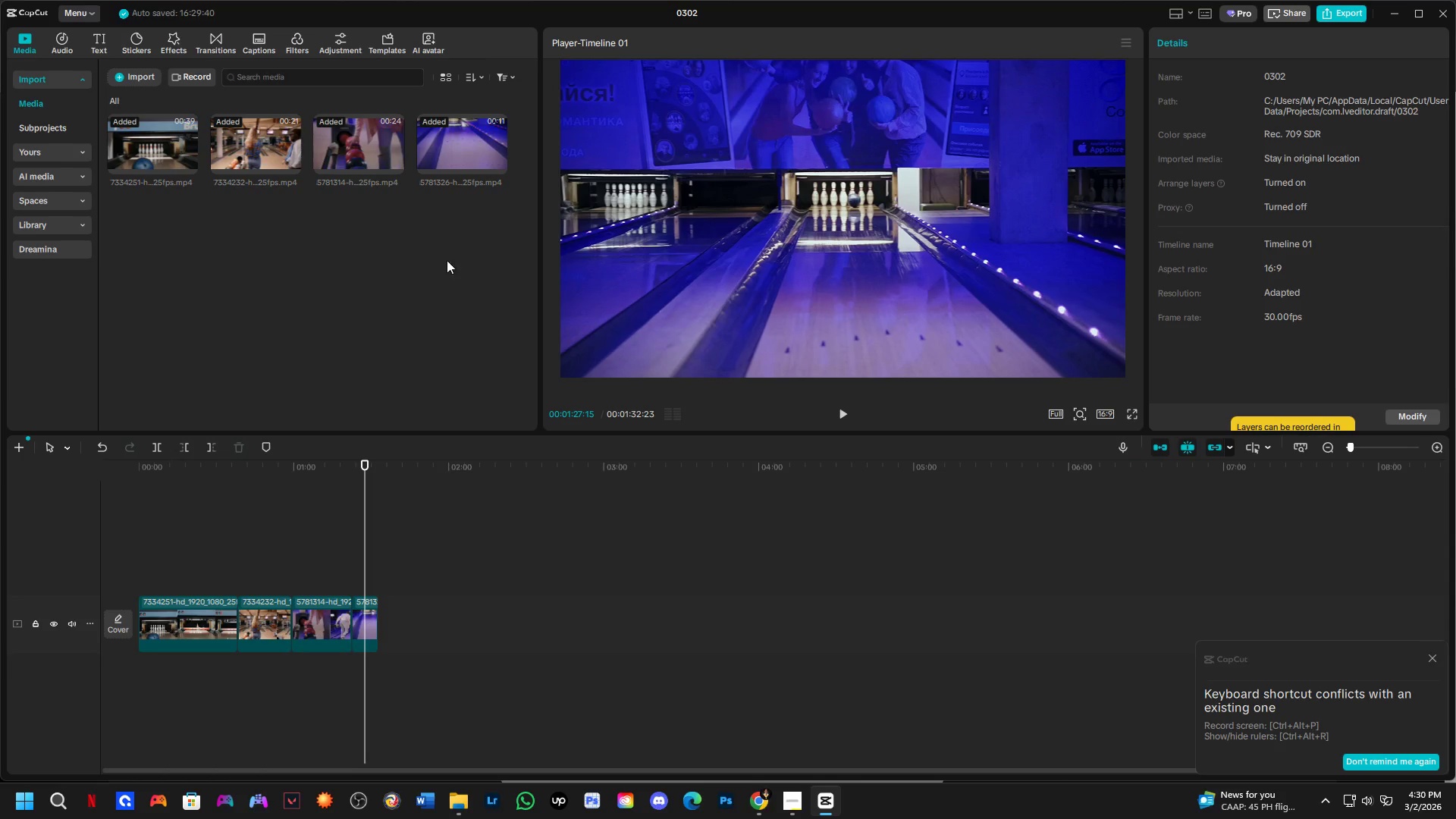 
left_click([350, 260])
 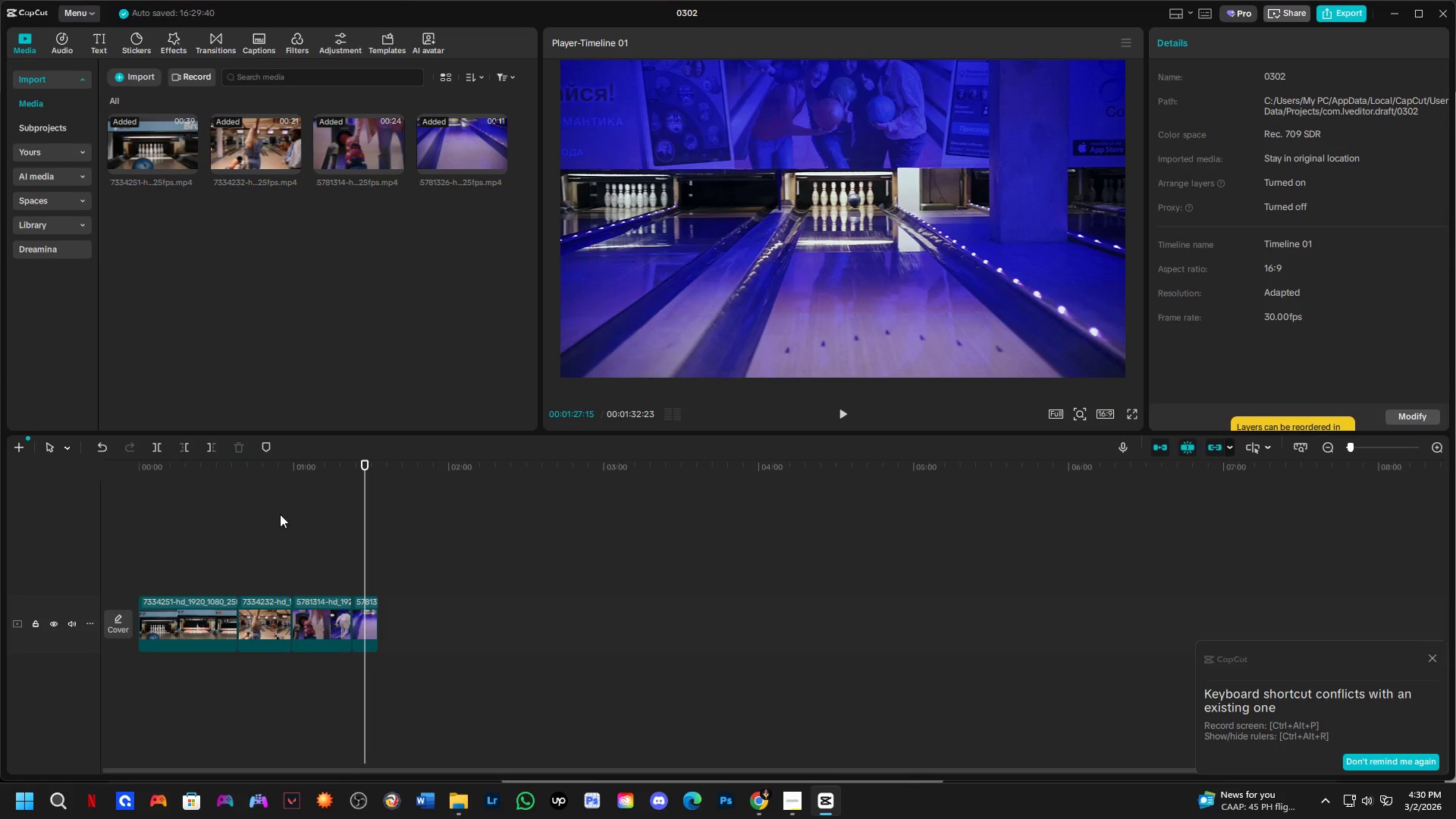 
left_click([278, 532])
 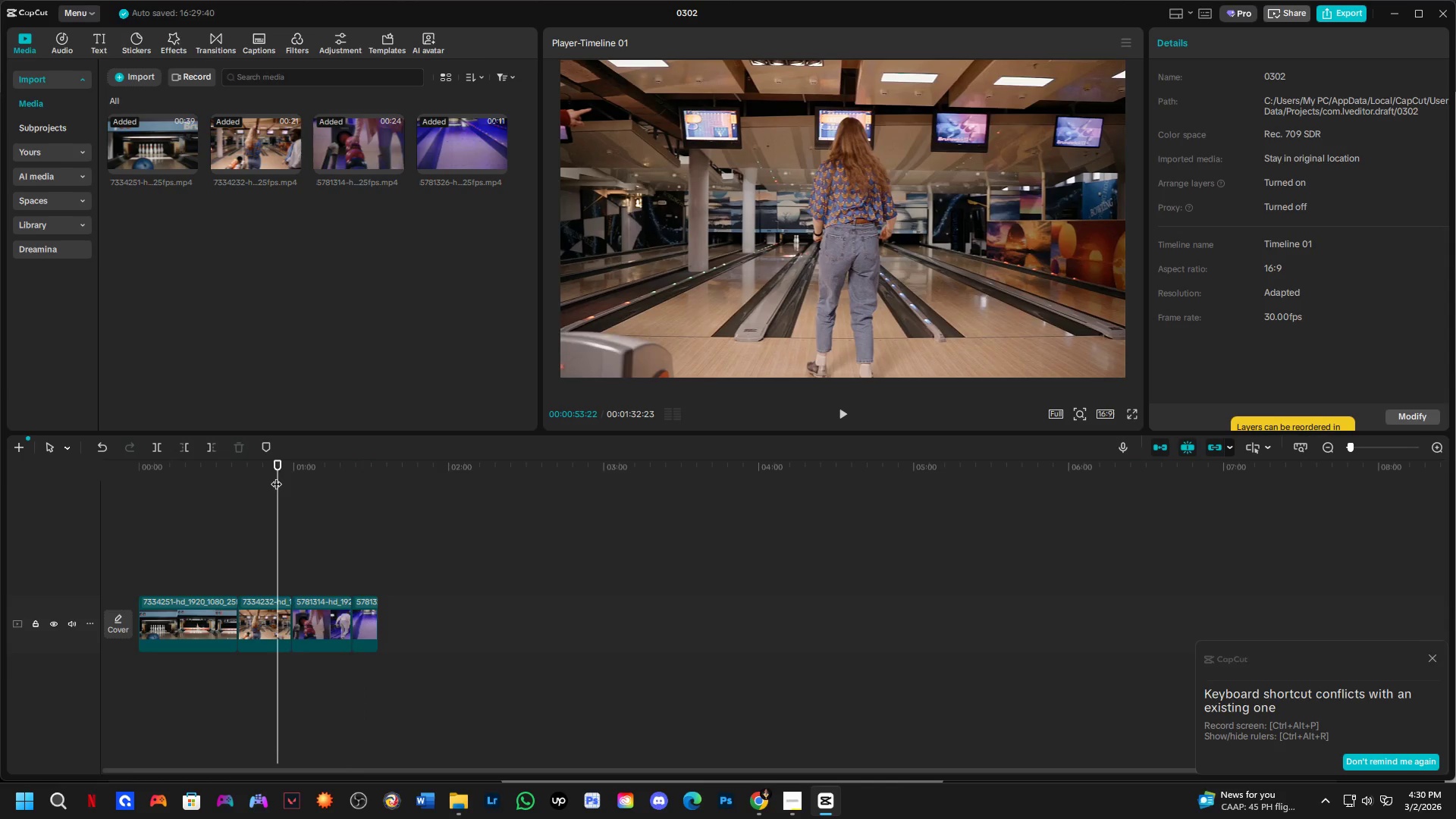 
left_click_drag(start_coordinate=[283, 463], to_coordinate=[280, 489])
 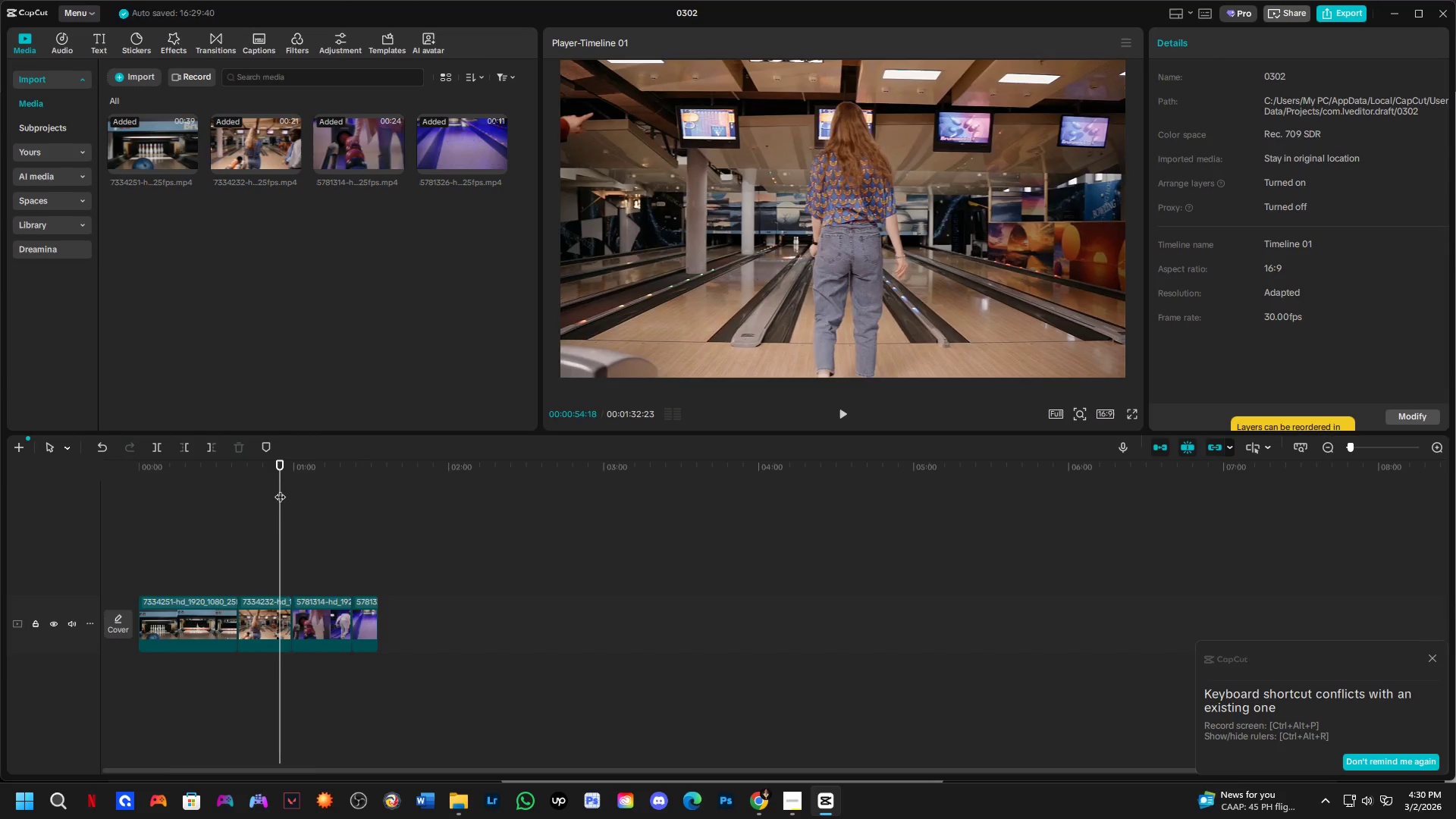 
key(Alt+AltLeft)
 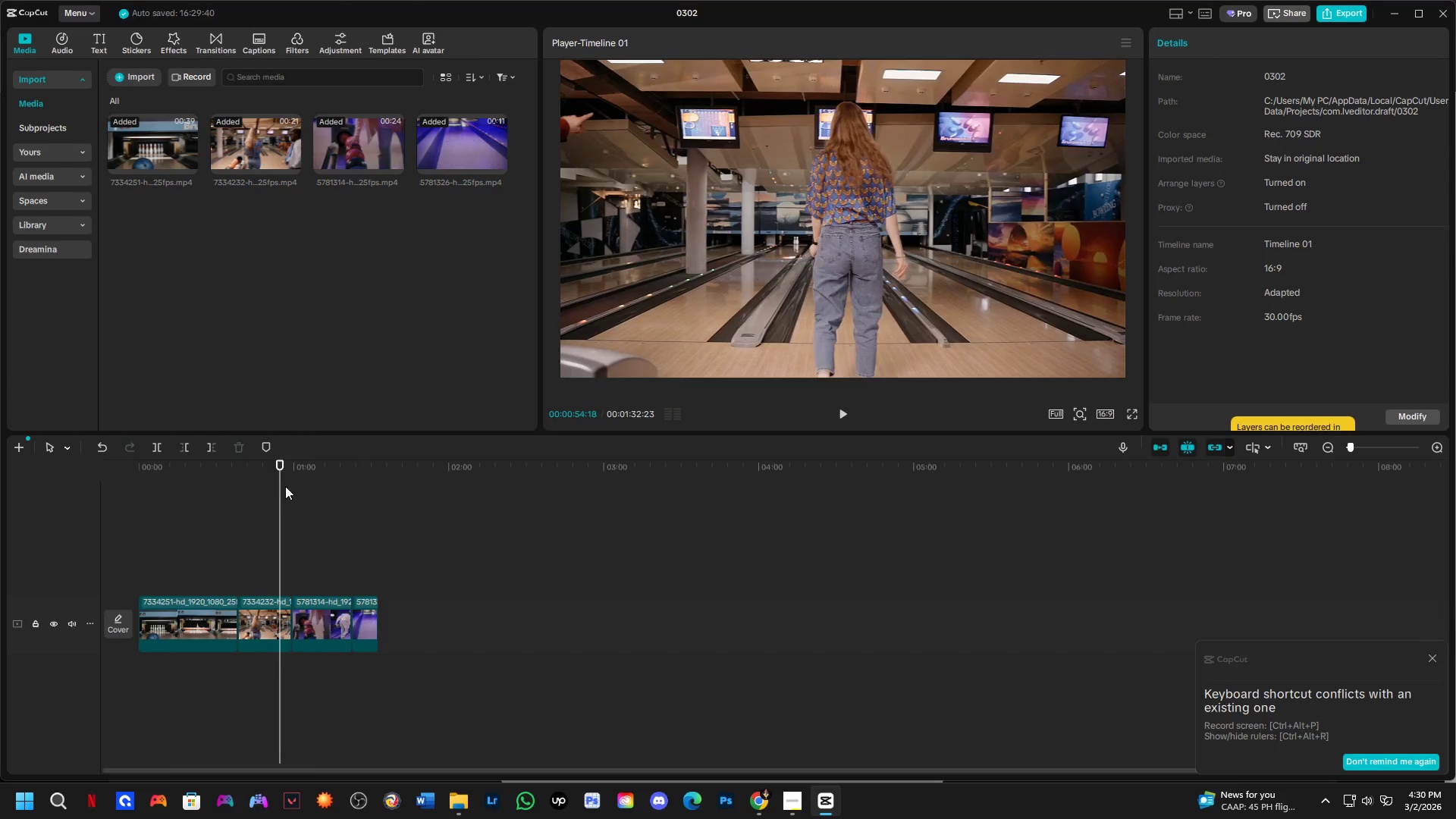 
key(Alt+Tab)
 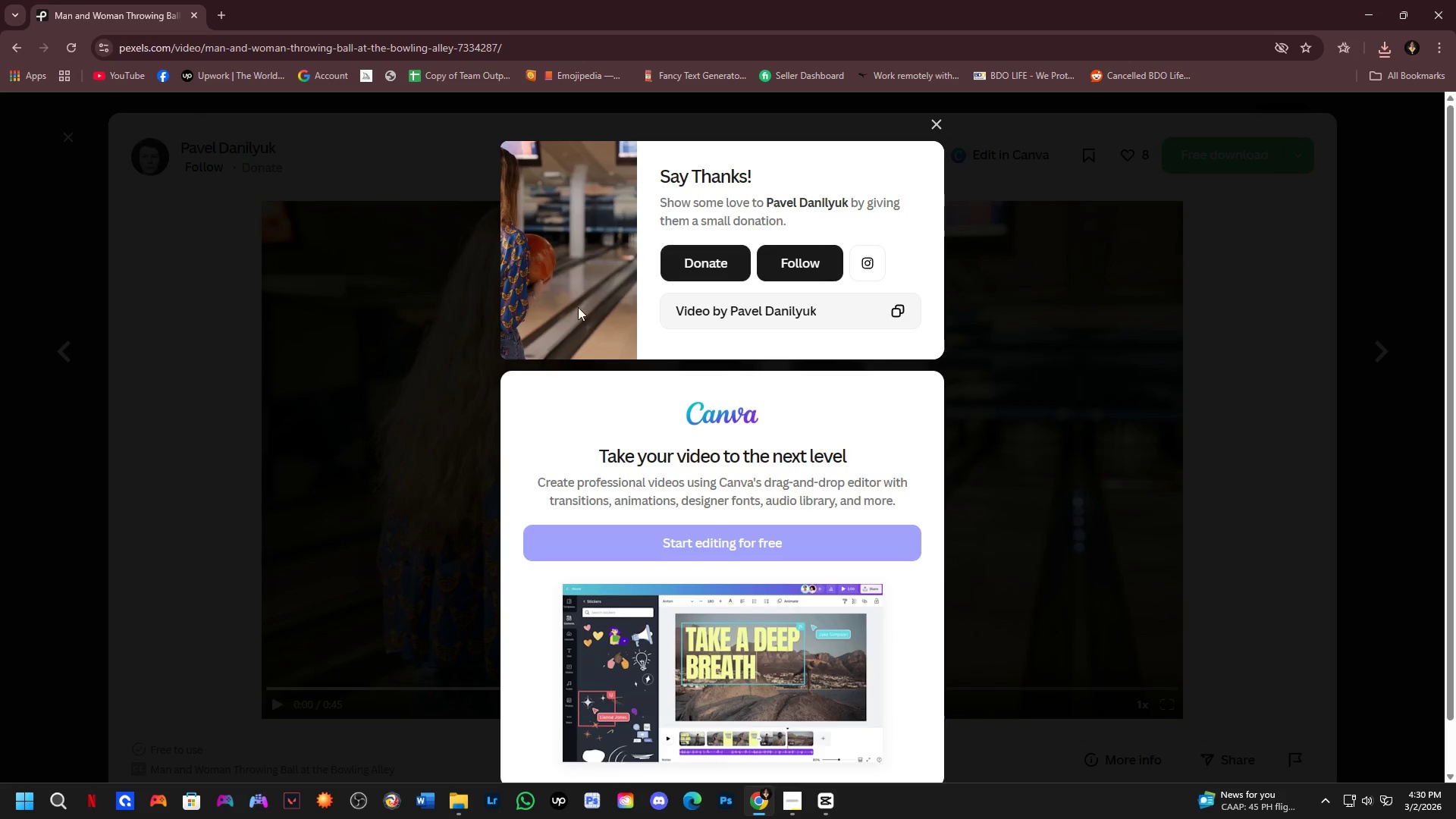 
left_click([383, 363])
 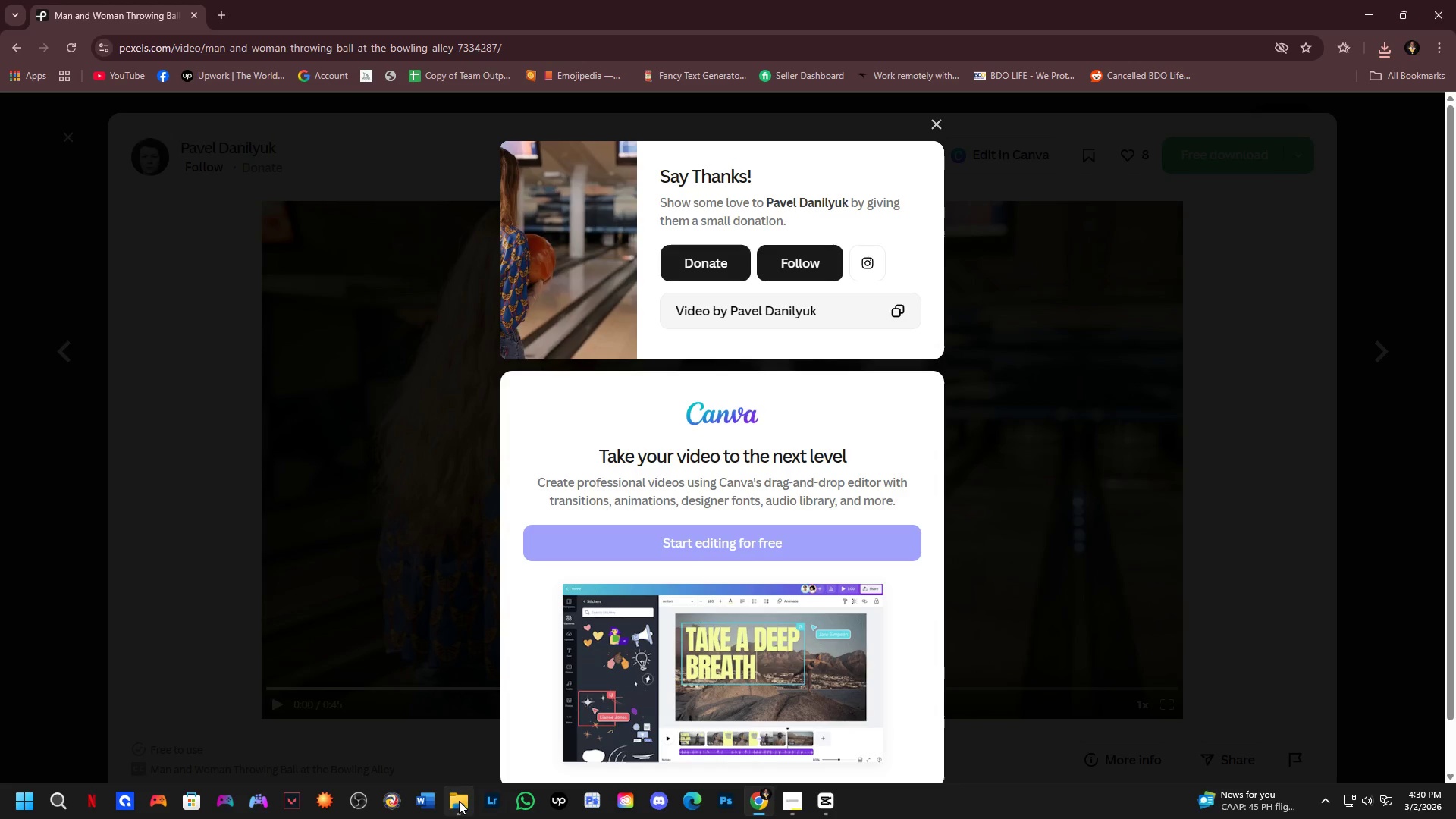 
left_click([455, 803])
 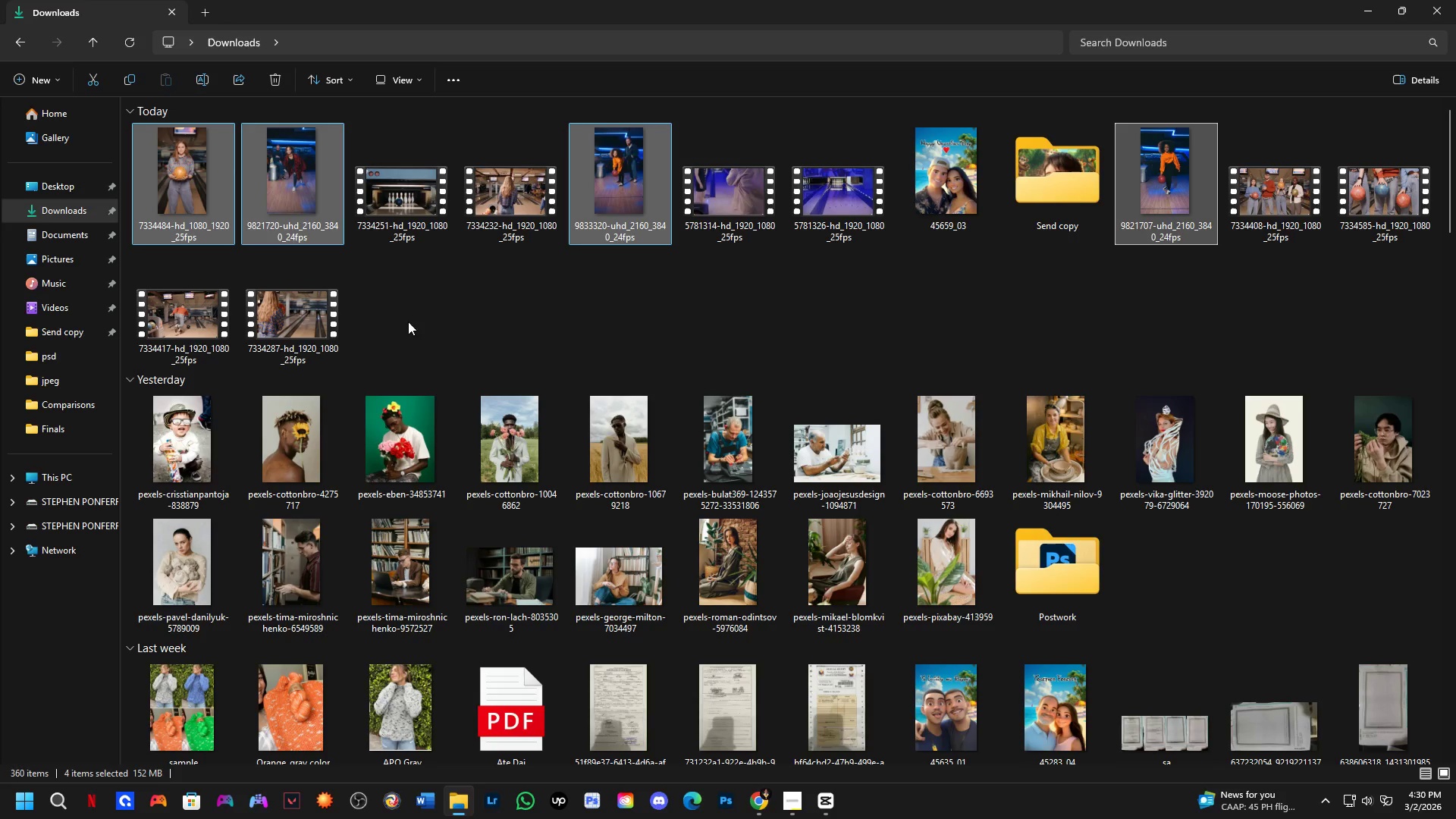 
left_click([416, 307])
 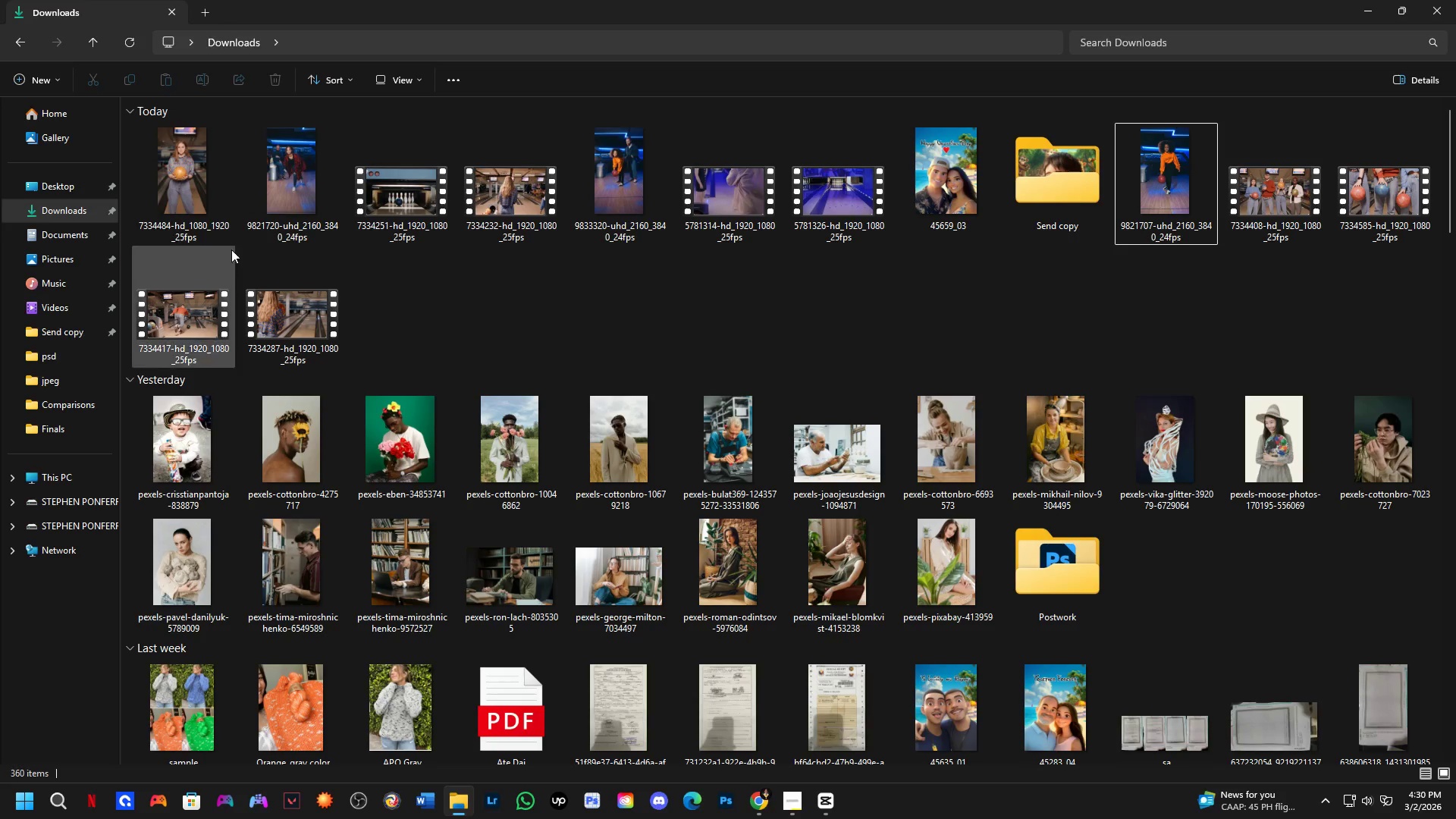 
left_click([185, 196])
 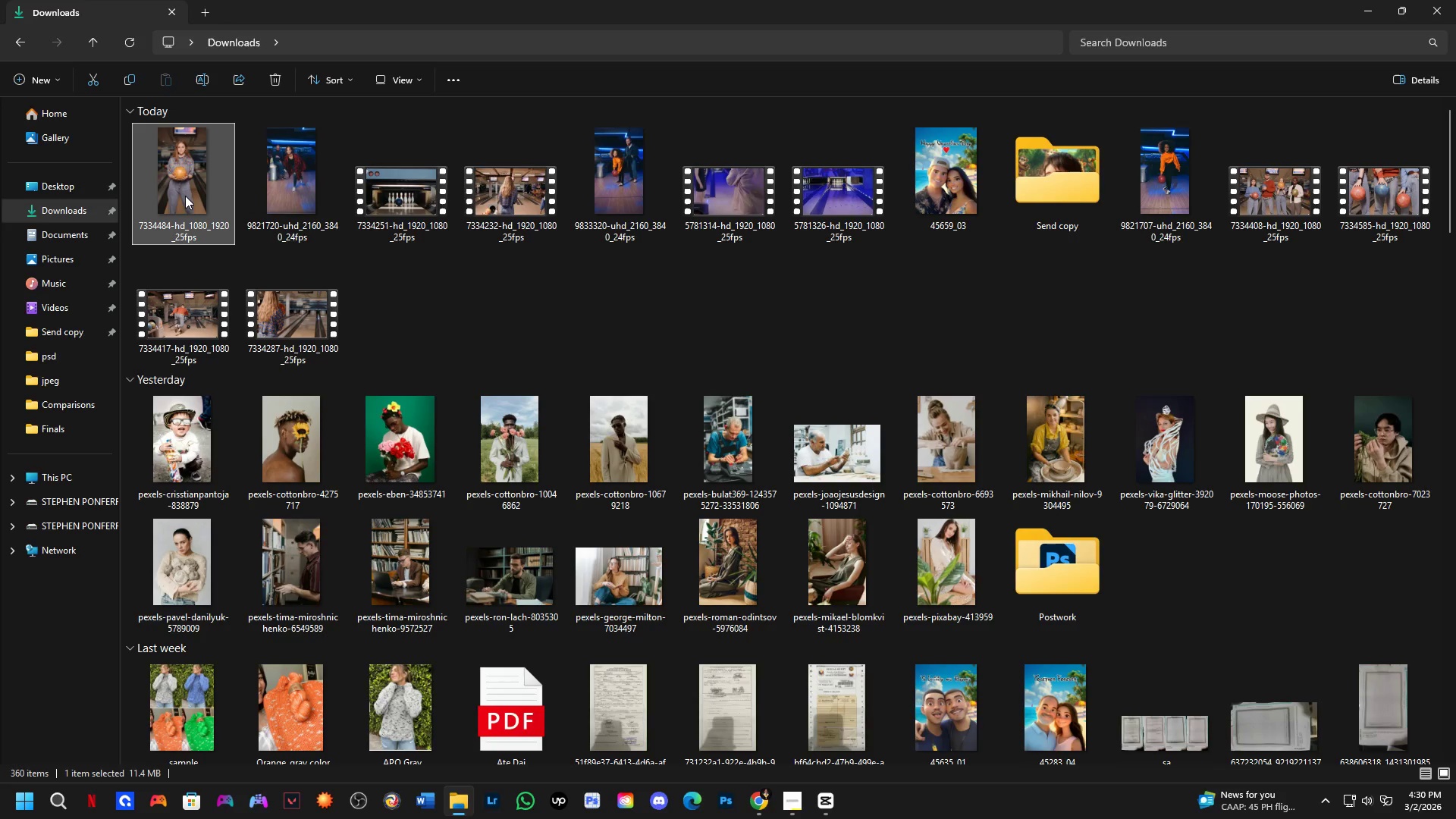 
key(Control+D)
 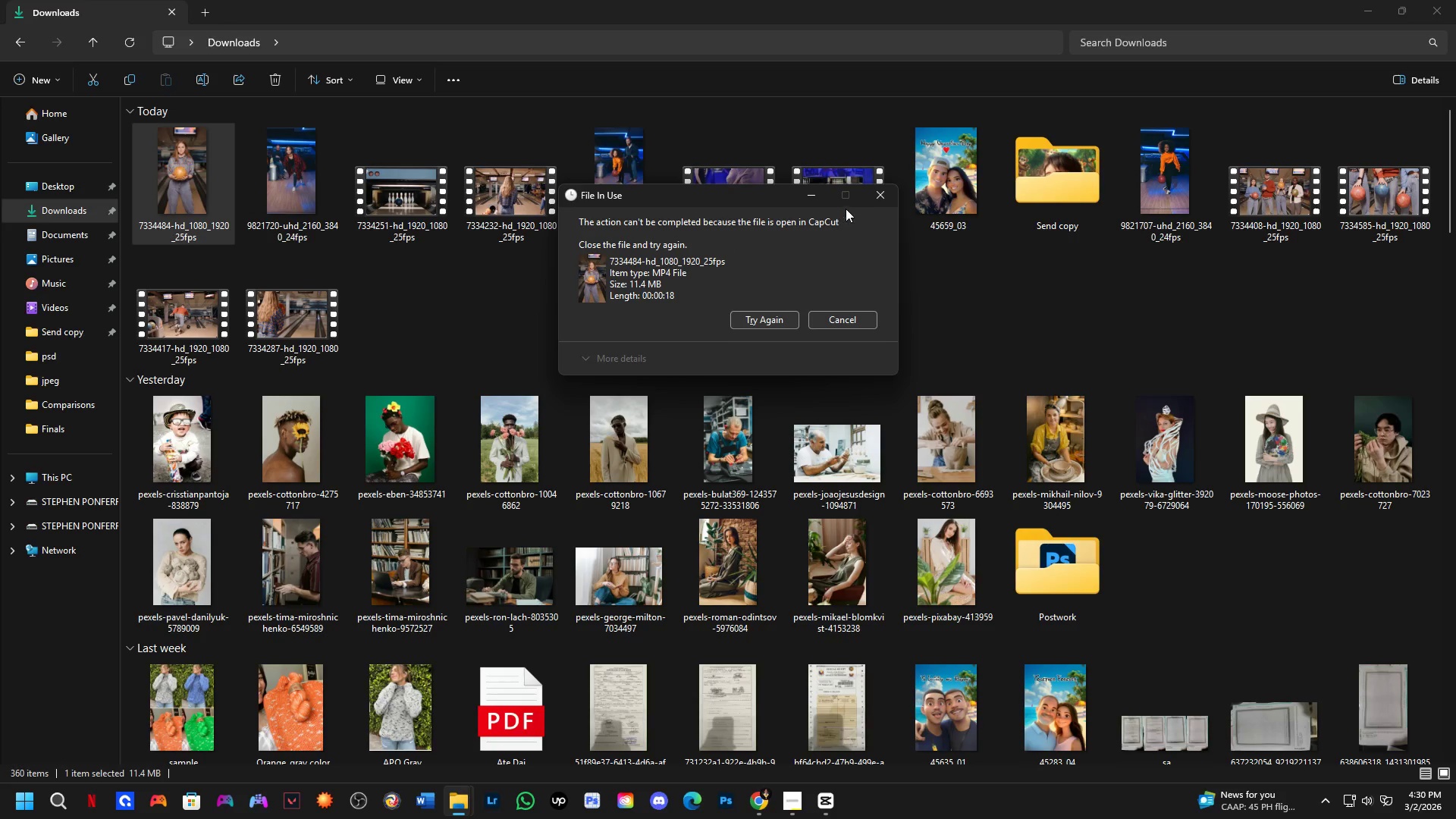 
double_click([560, 311])
 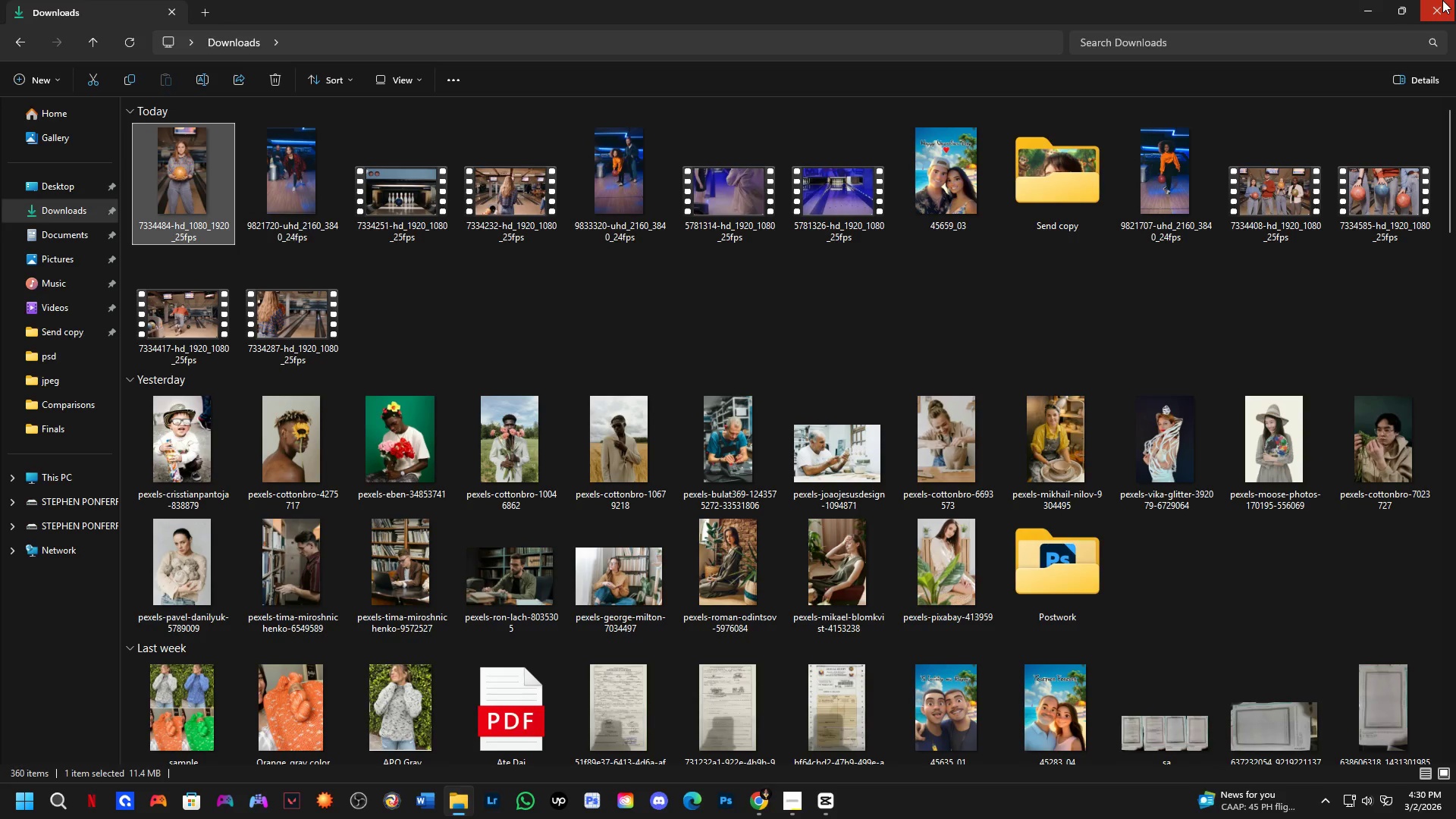 
left_click([1440, 0])
 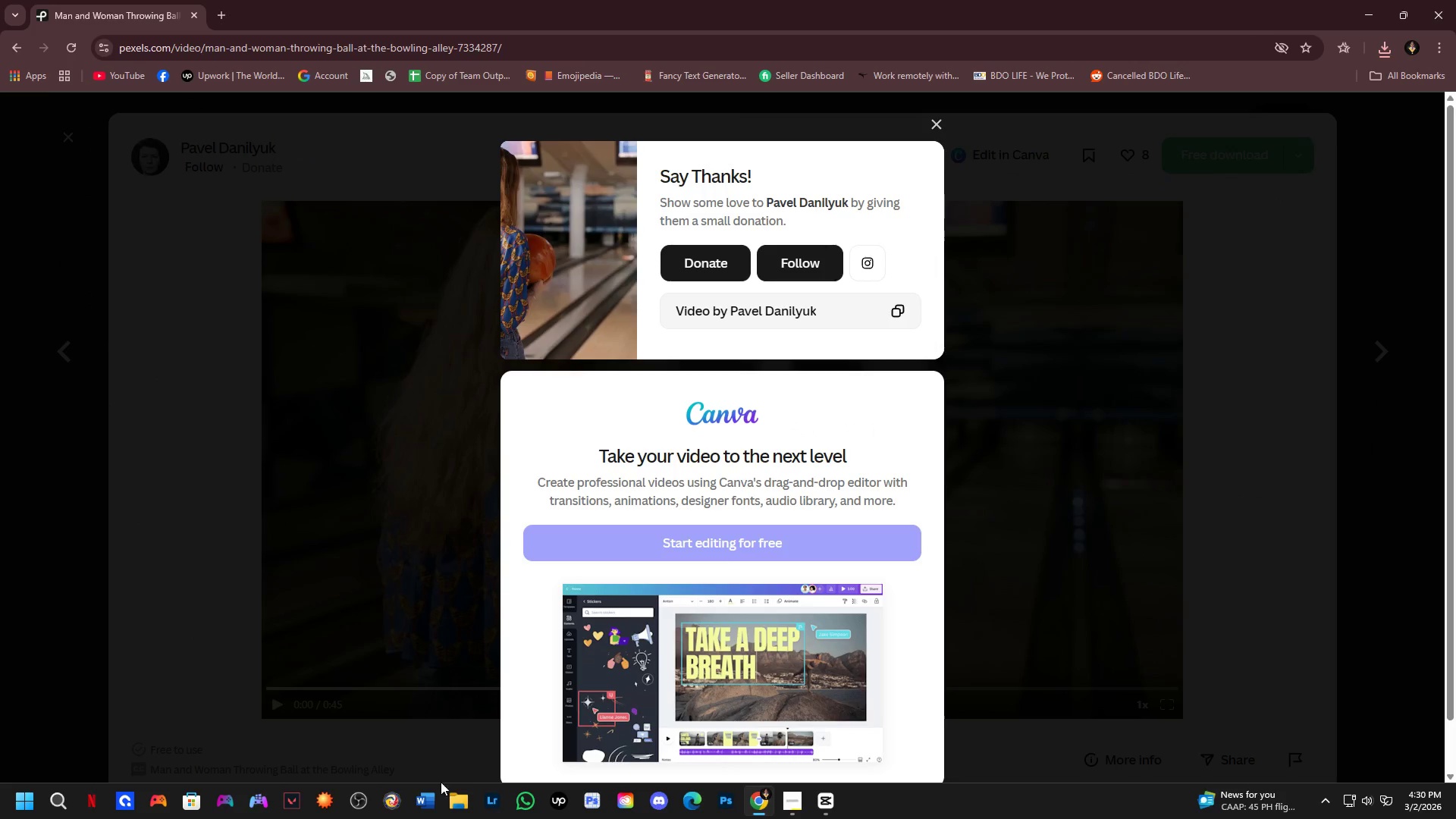 
left_click([451, 803])
 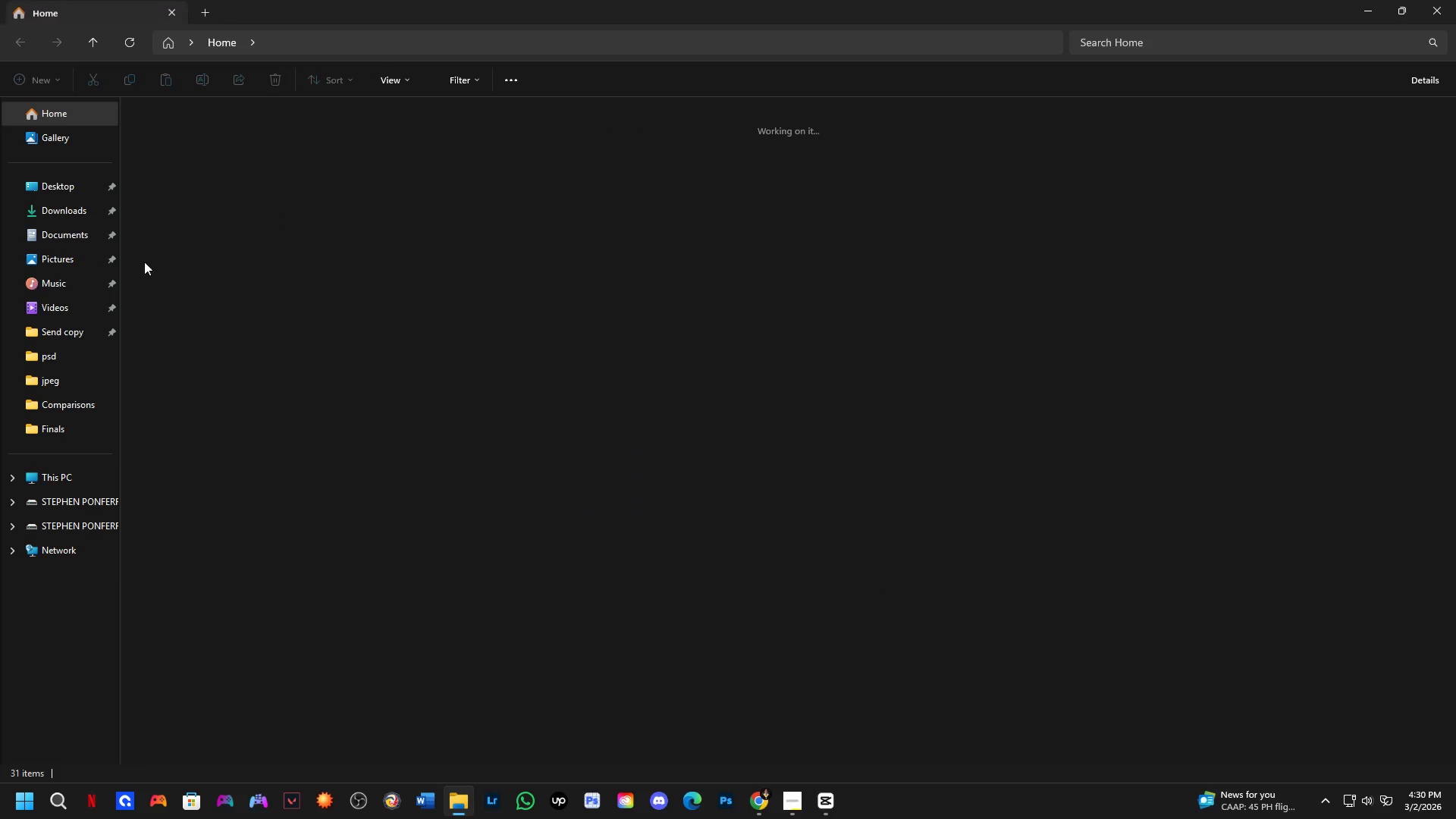 
left_click([77, 222])
 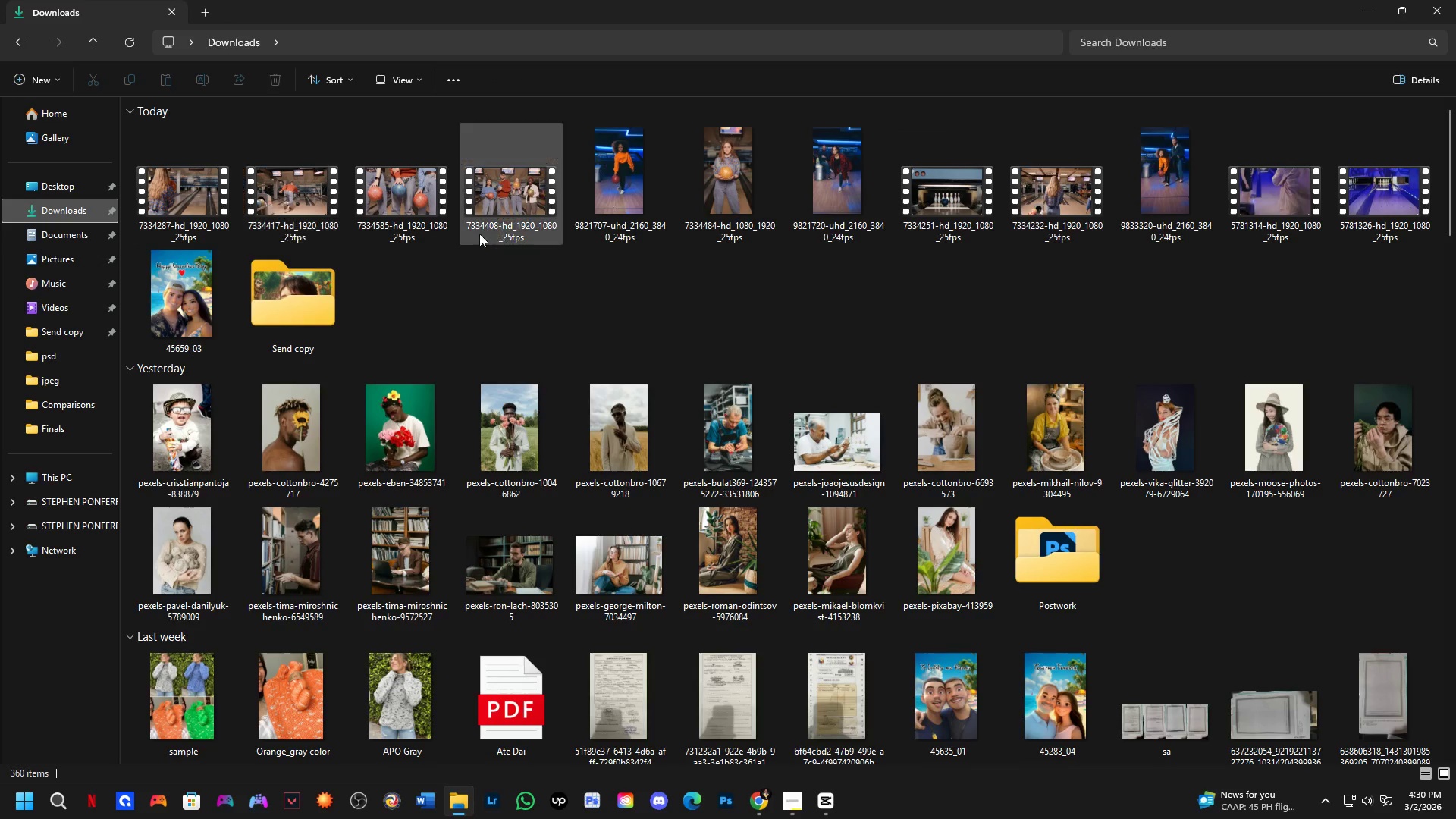 
left_click([634, 171])
 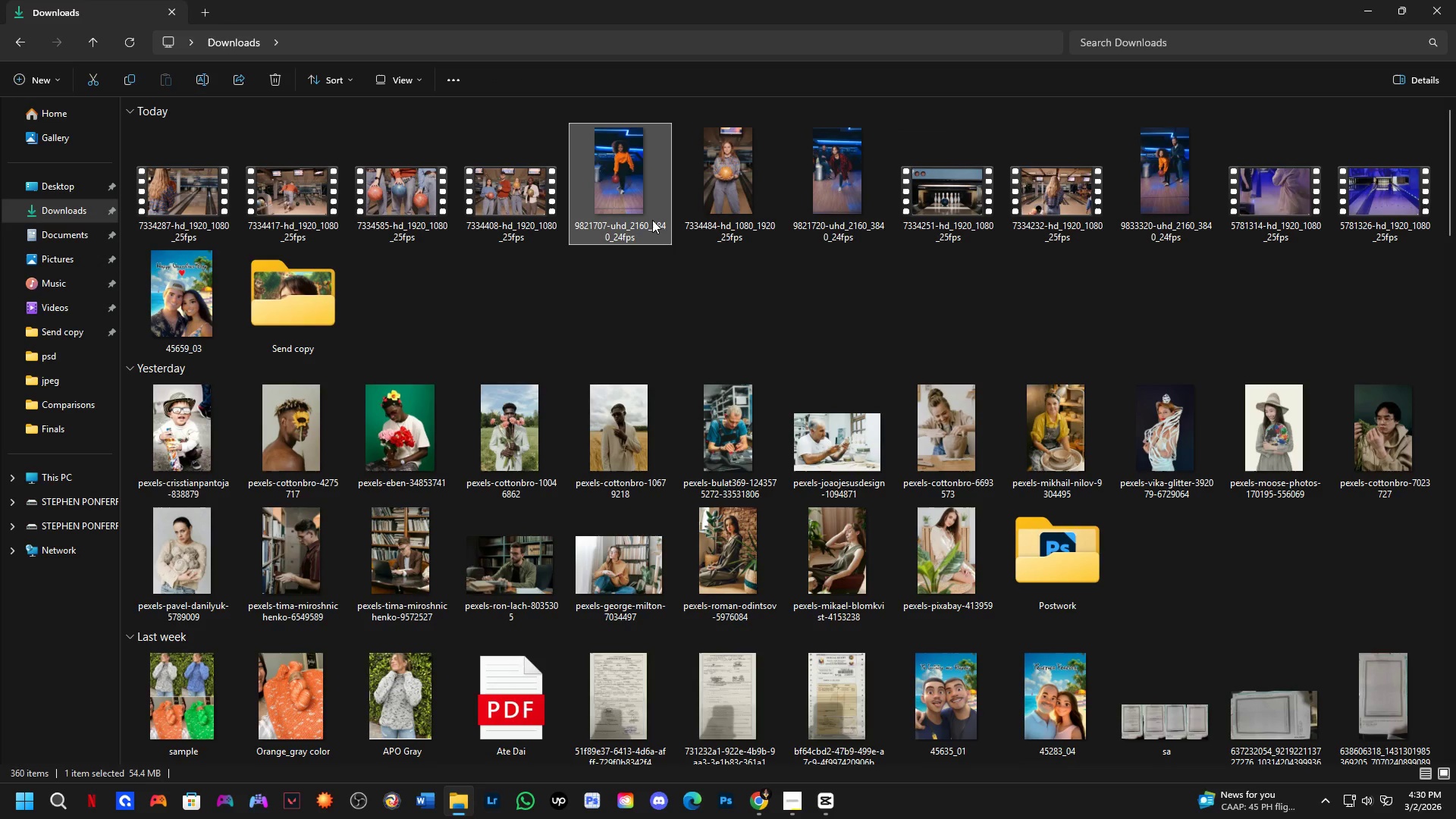 
key(Control+D)
 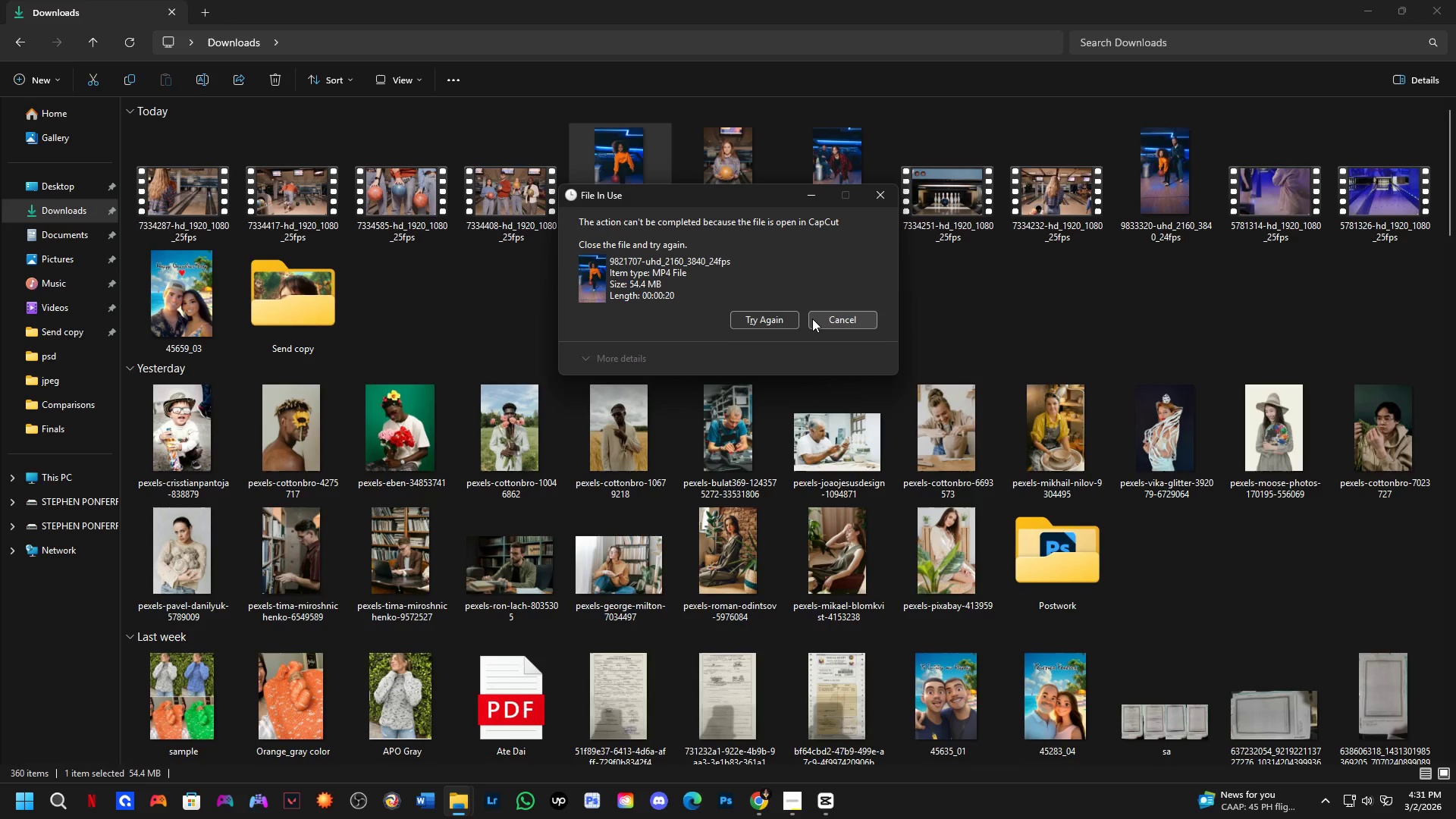 
left_click([839, 320])
 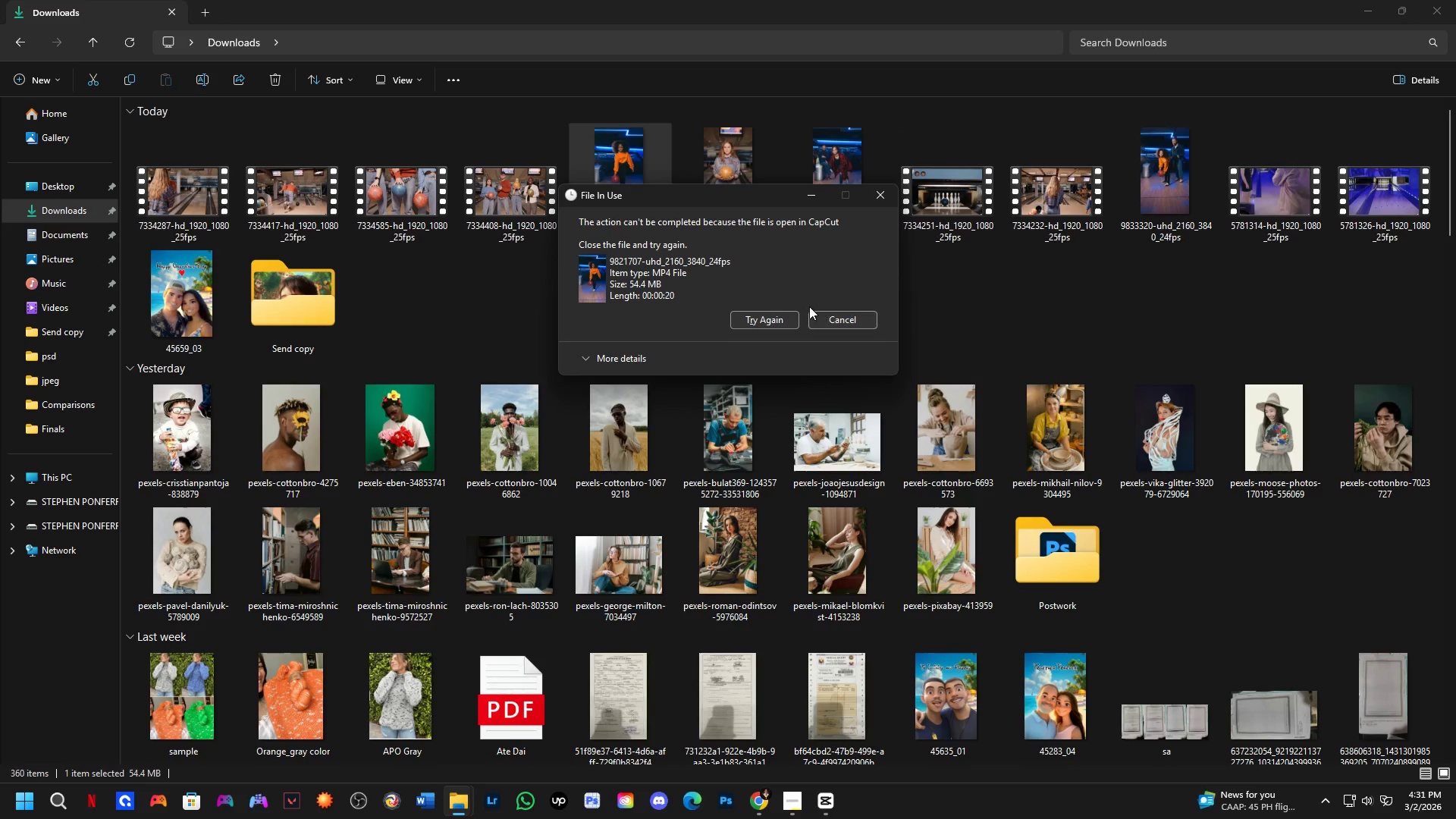 
key(Tab)
 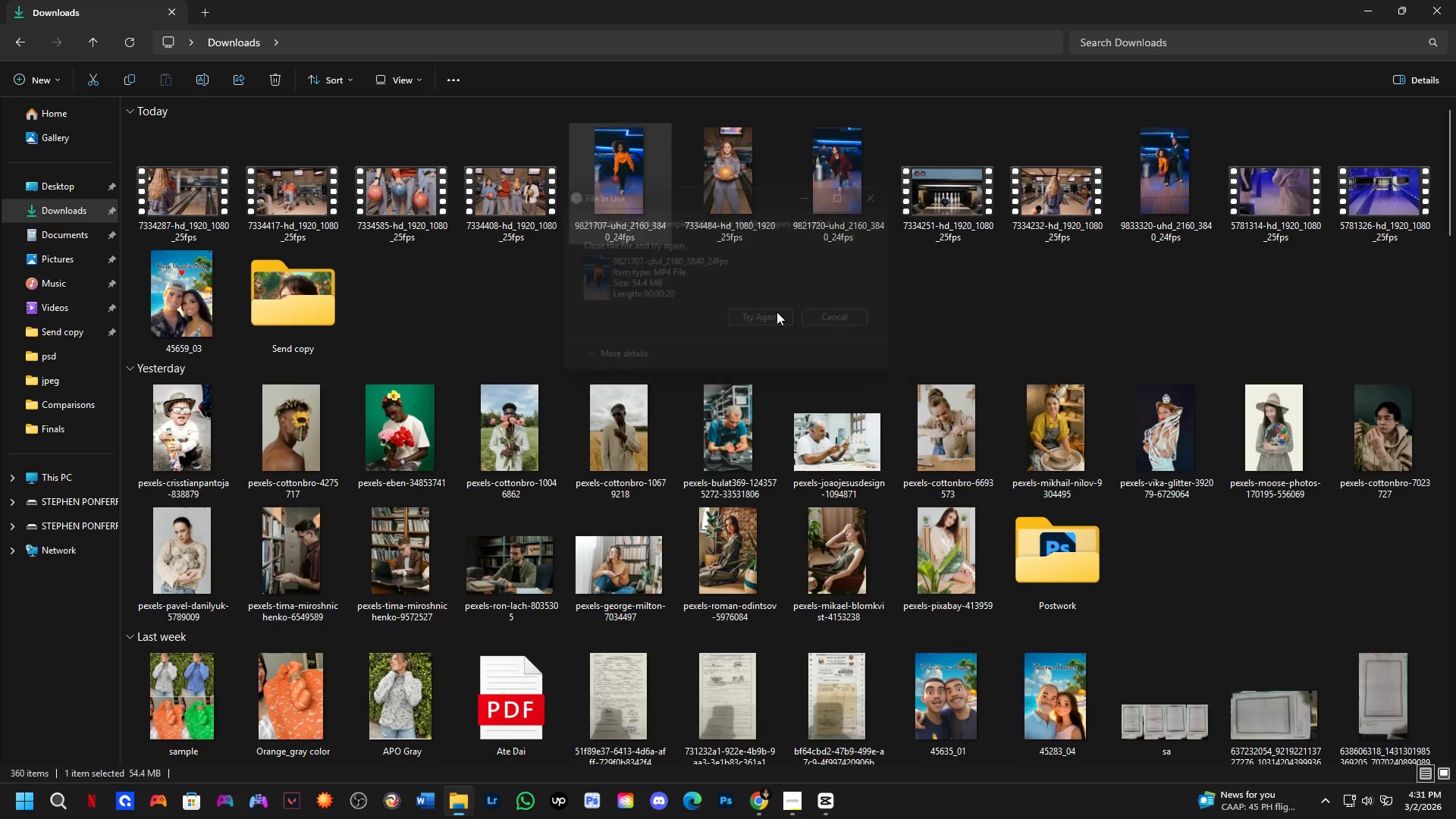 
key(Alt+AltLeft)
 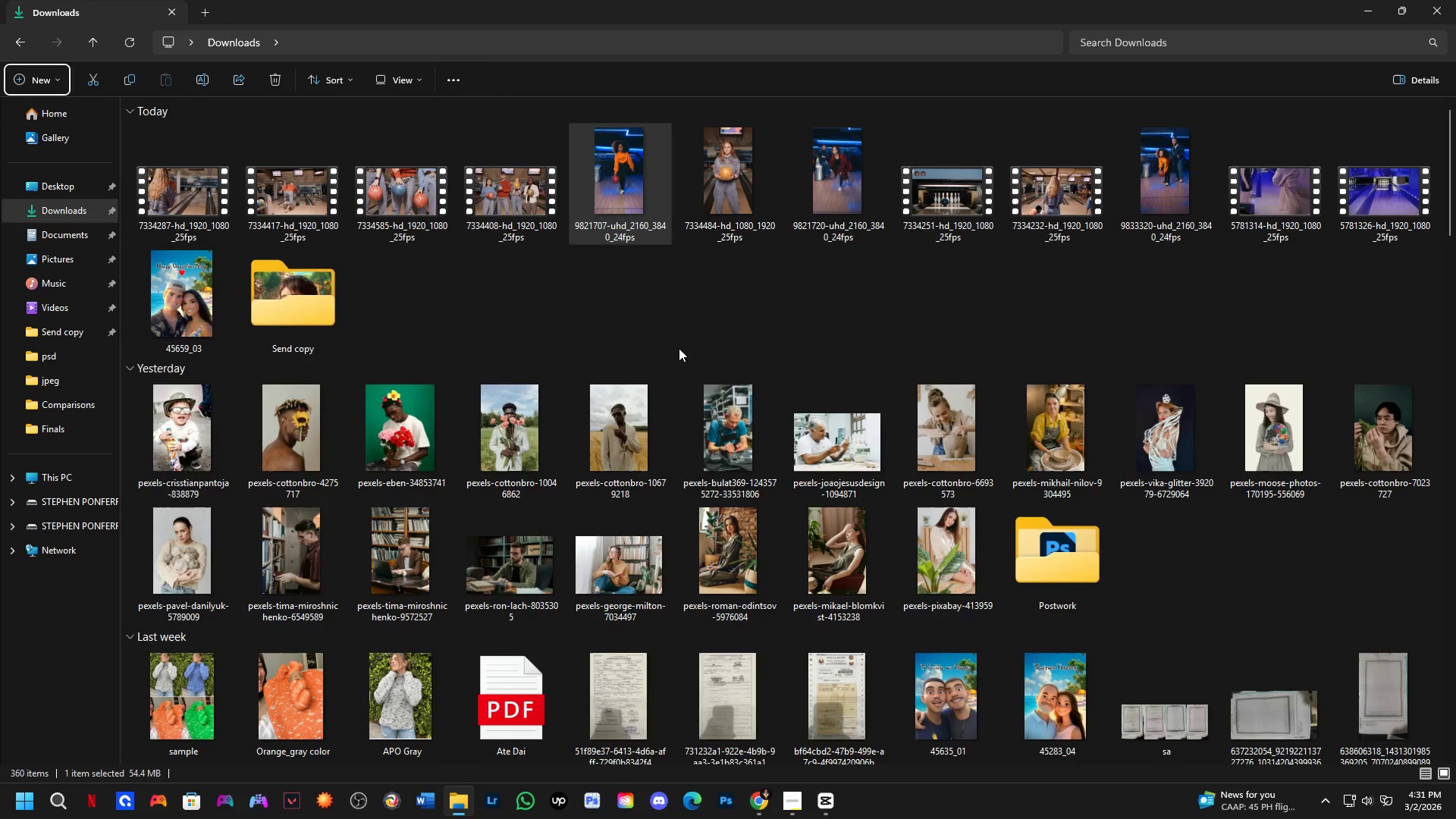 
key(Alt+Tab)
 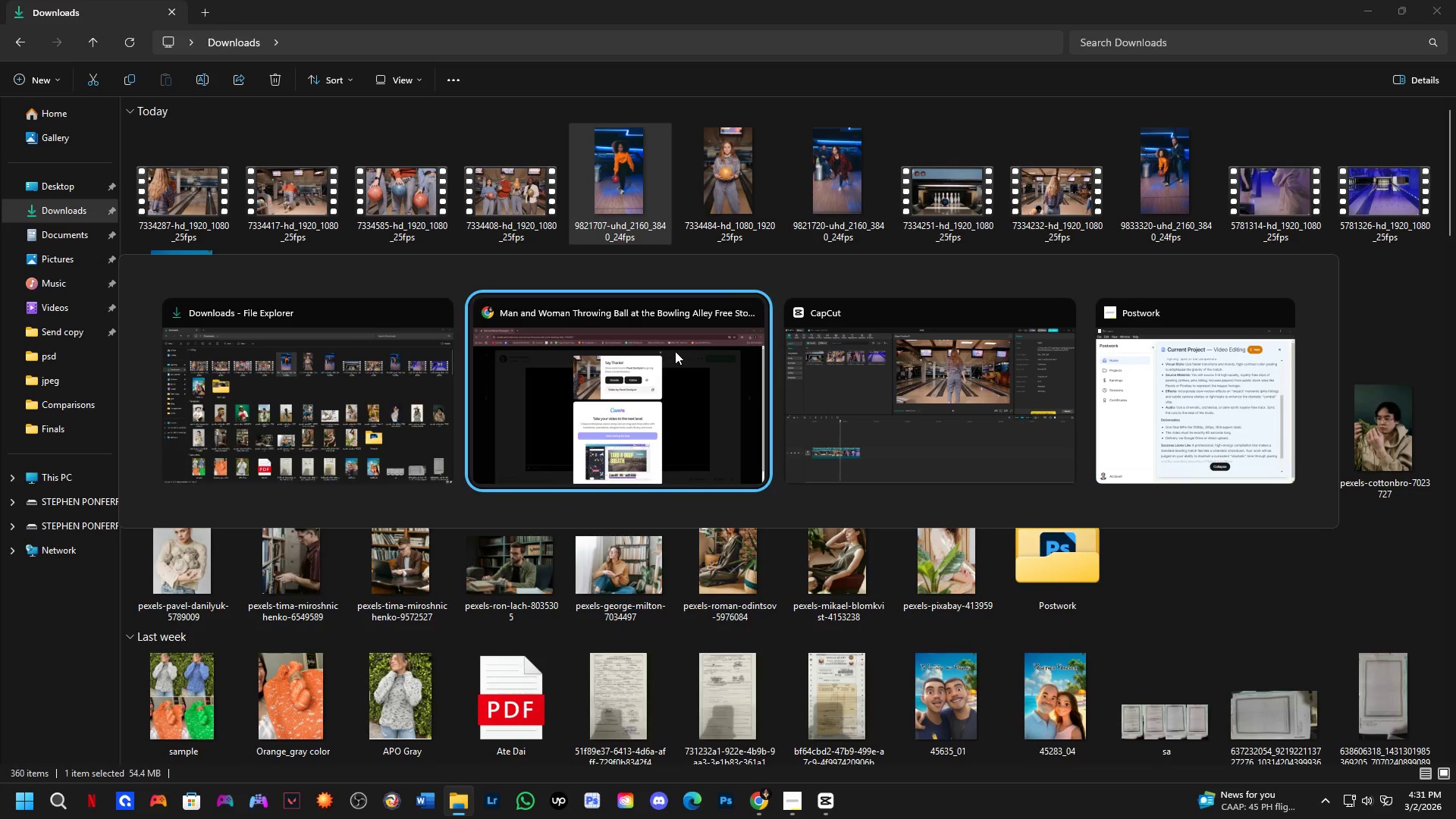 
key(Alt+Tab)
 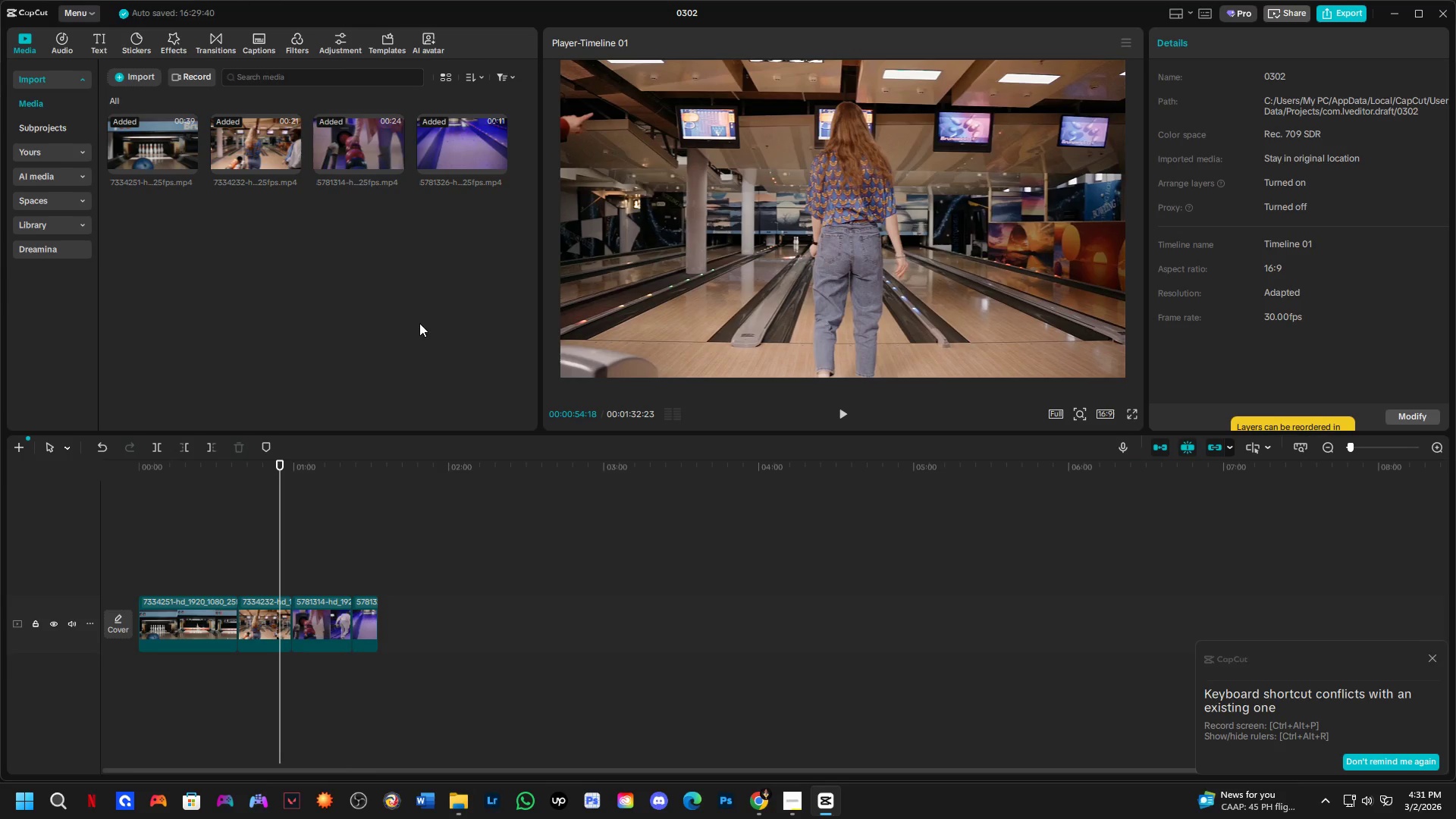 
scroll: coordinate [327, 306], scroll_direction: up, amount: 2.0
 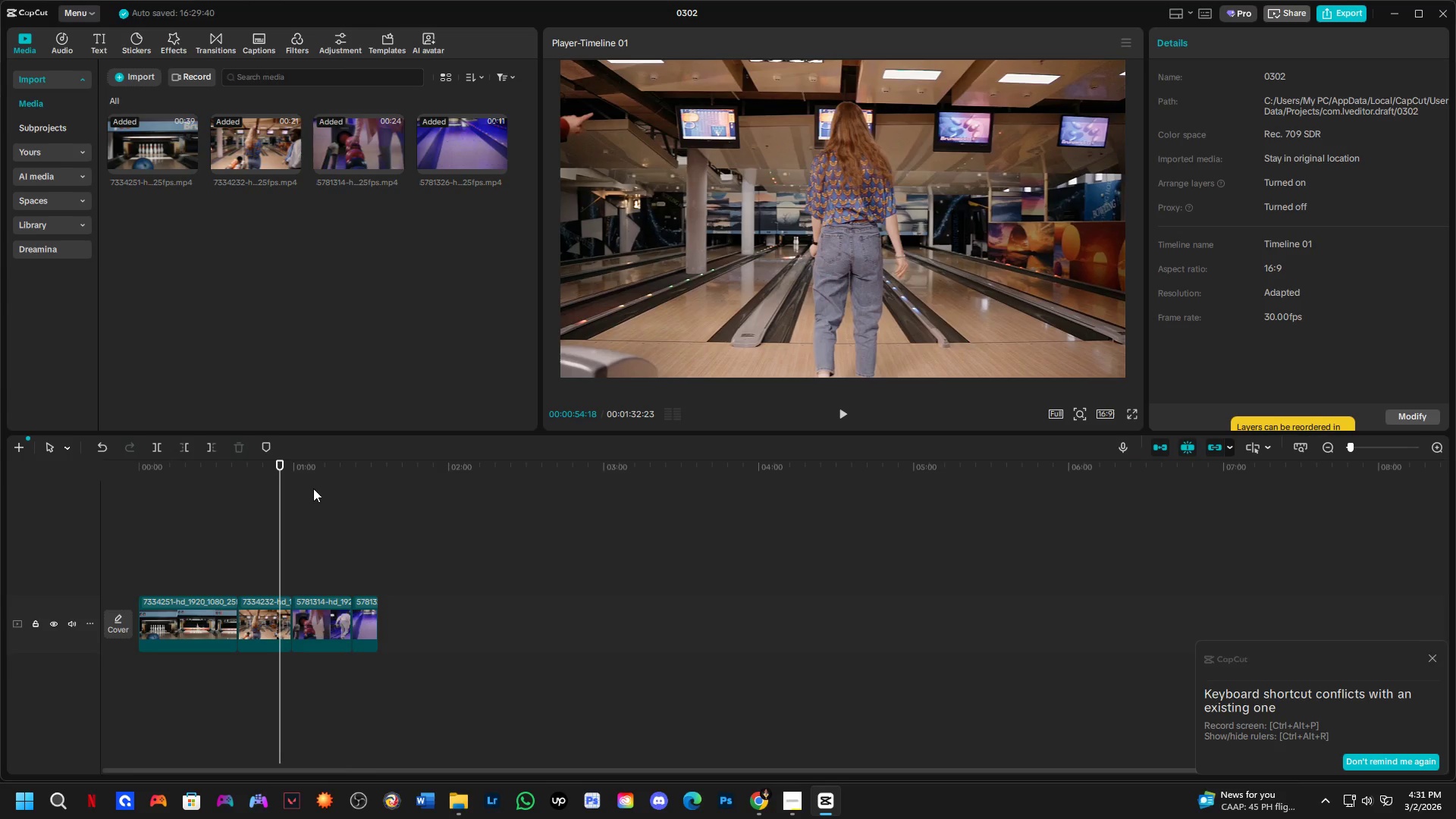 
left_click_drag(start_coordinate=[279, 469], to_coordinate=[379, 519])
 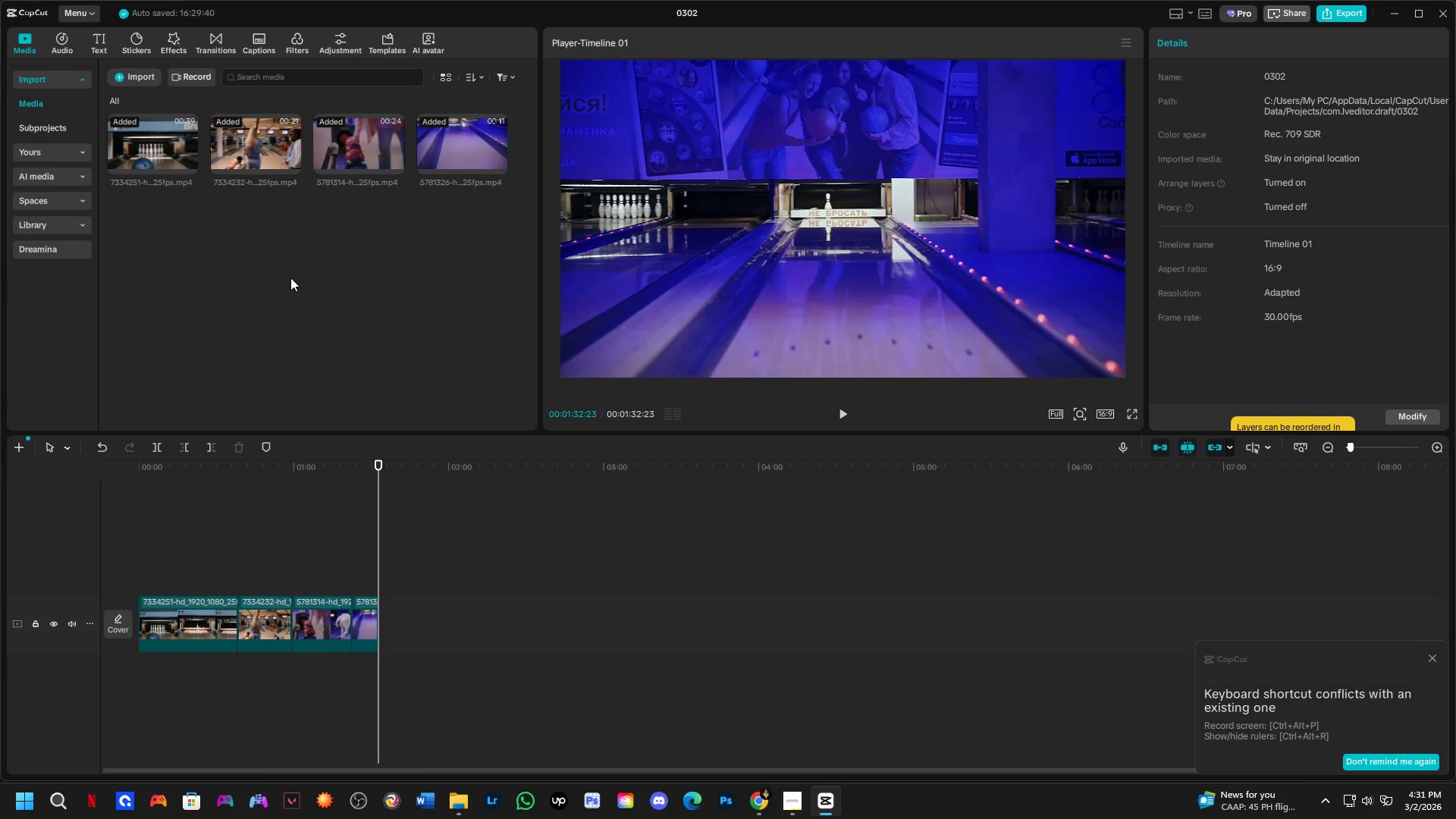 
left_click([290, 278])
 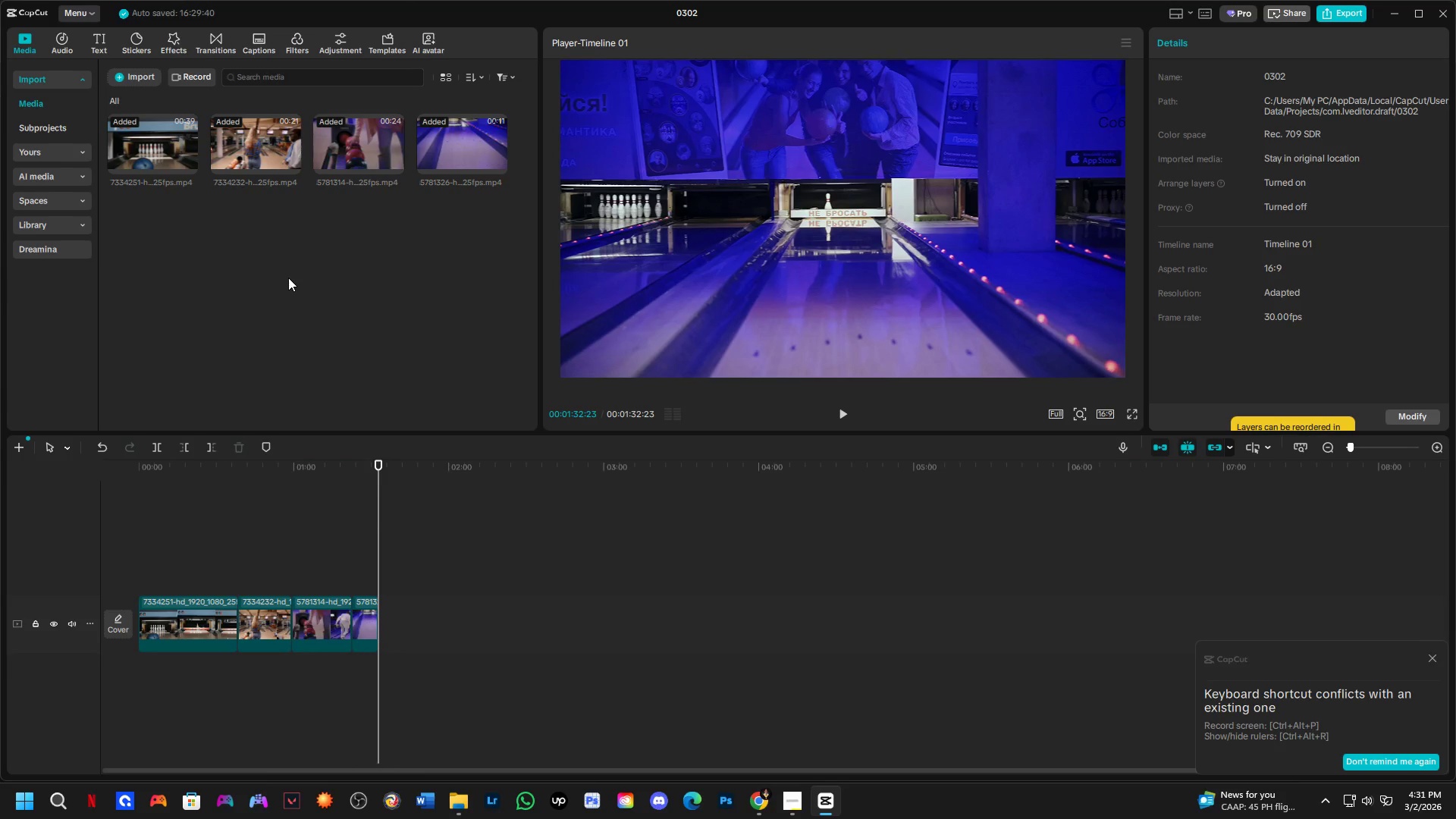 
key(Control+ControlLeft)
 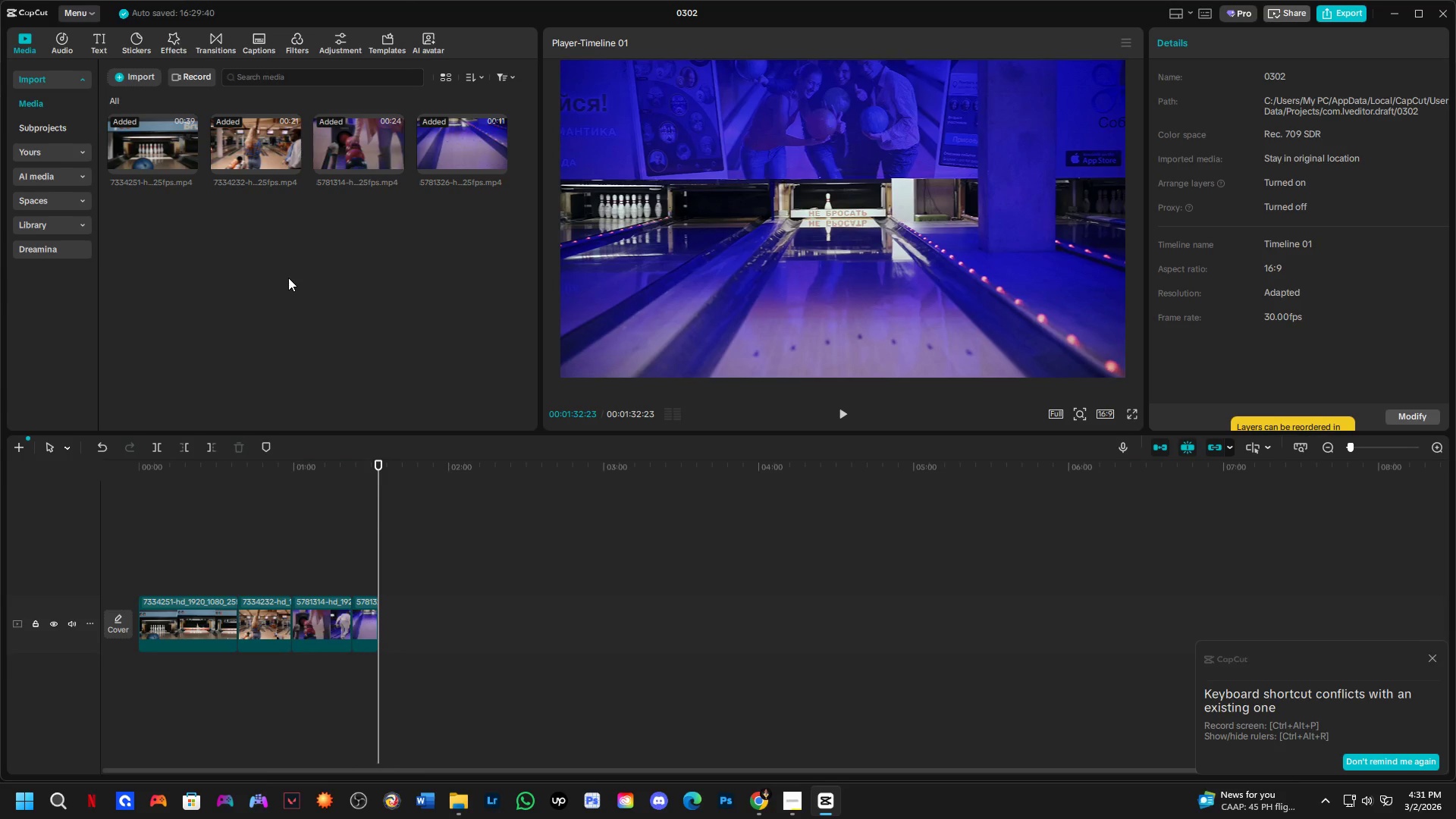 
key(Control+O)
 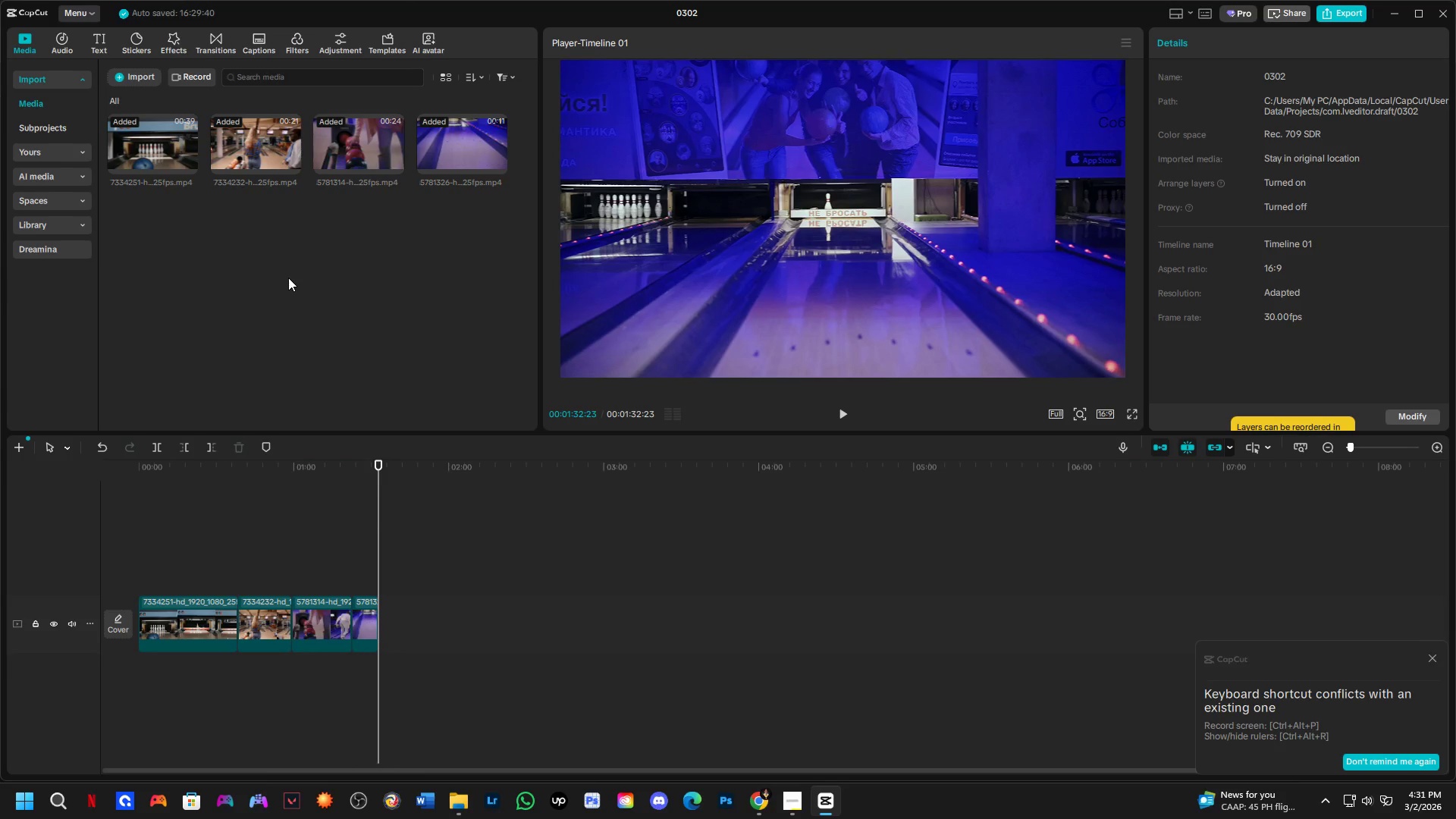 
left_click([288, 278])
 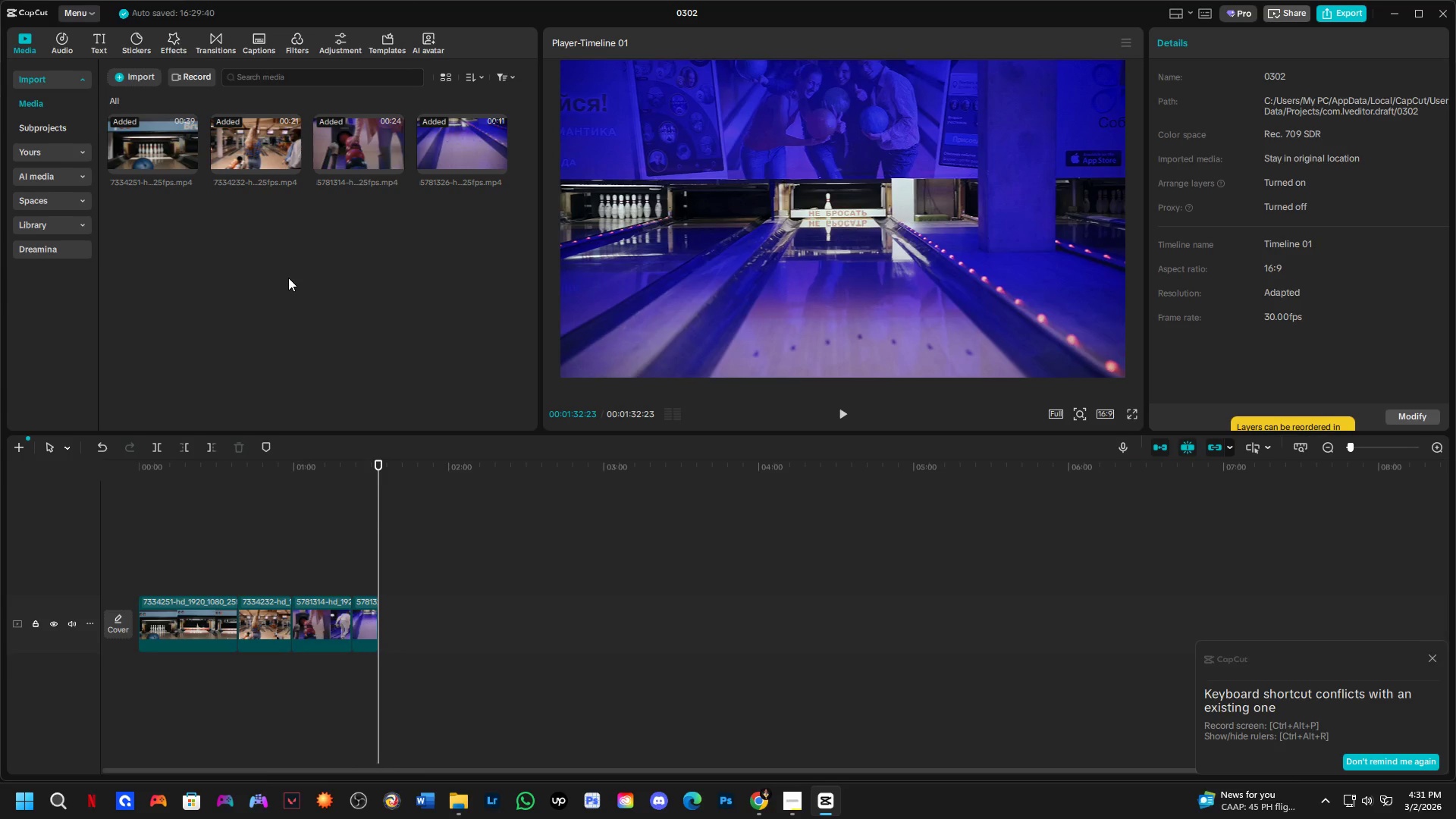 
key(Control+I)
 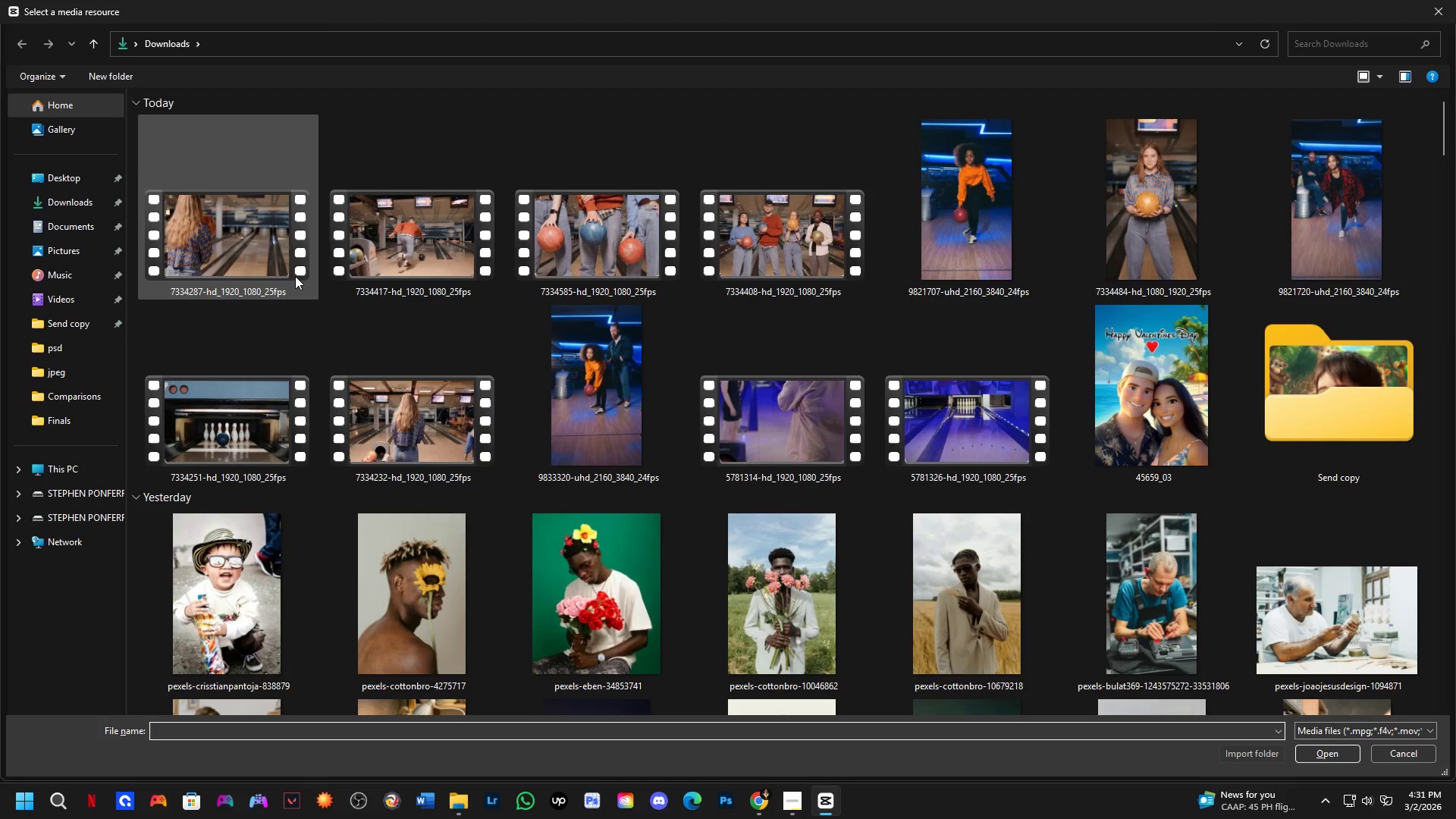 
left_click([268, 239])
 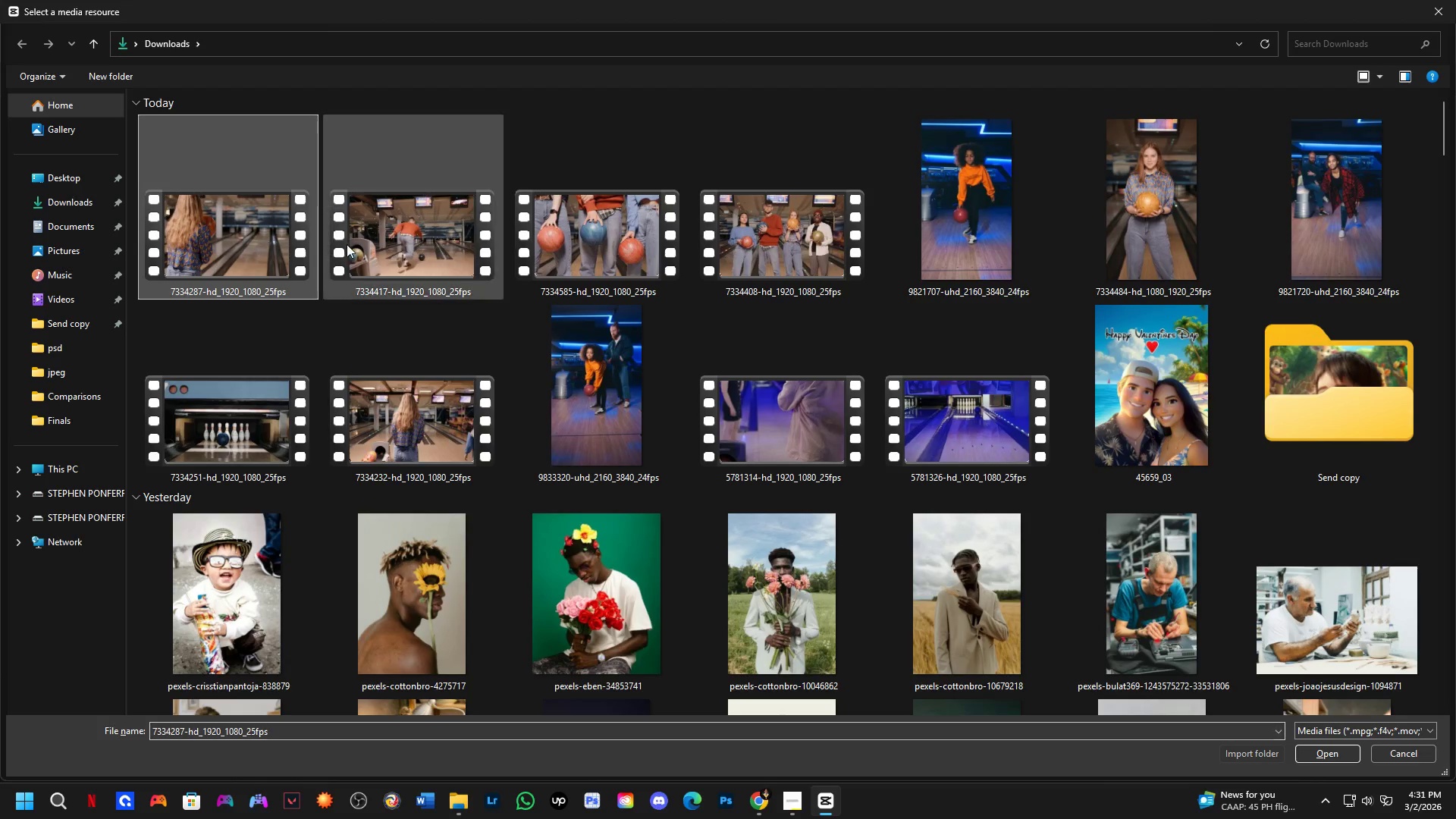 
hold_key(key=ControlLeft, duration=1.11)
double_click([376, 237])
 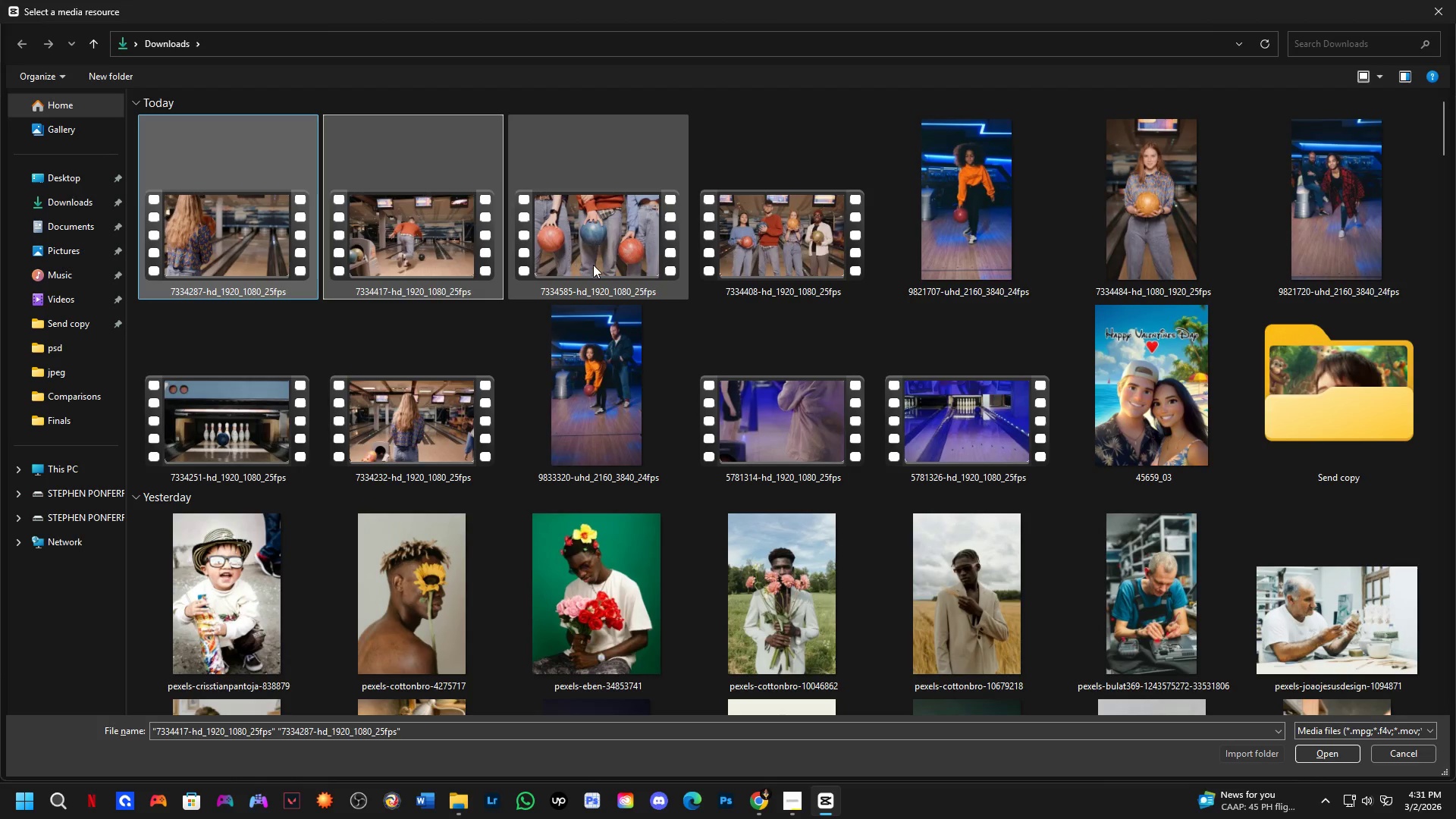 
triple_click([593, 265])
 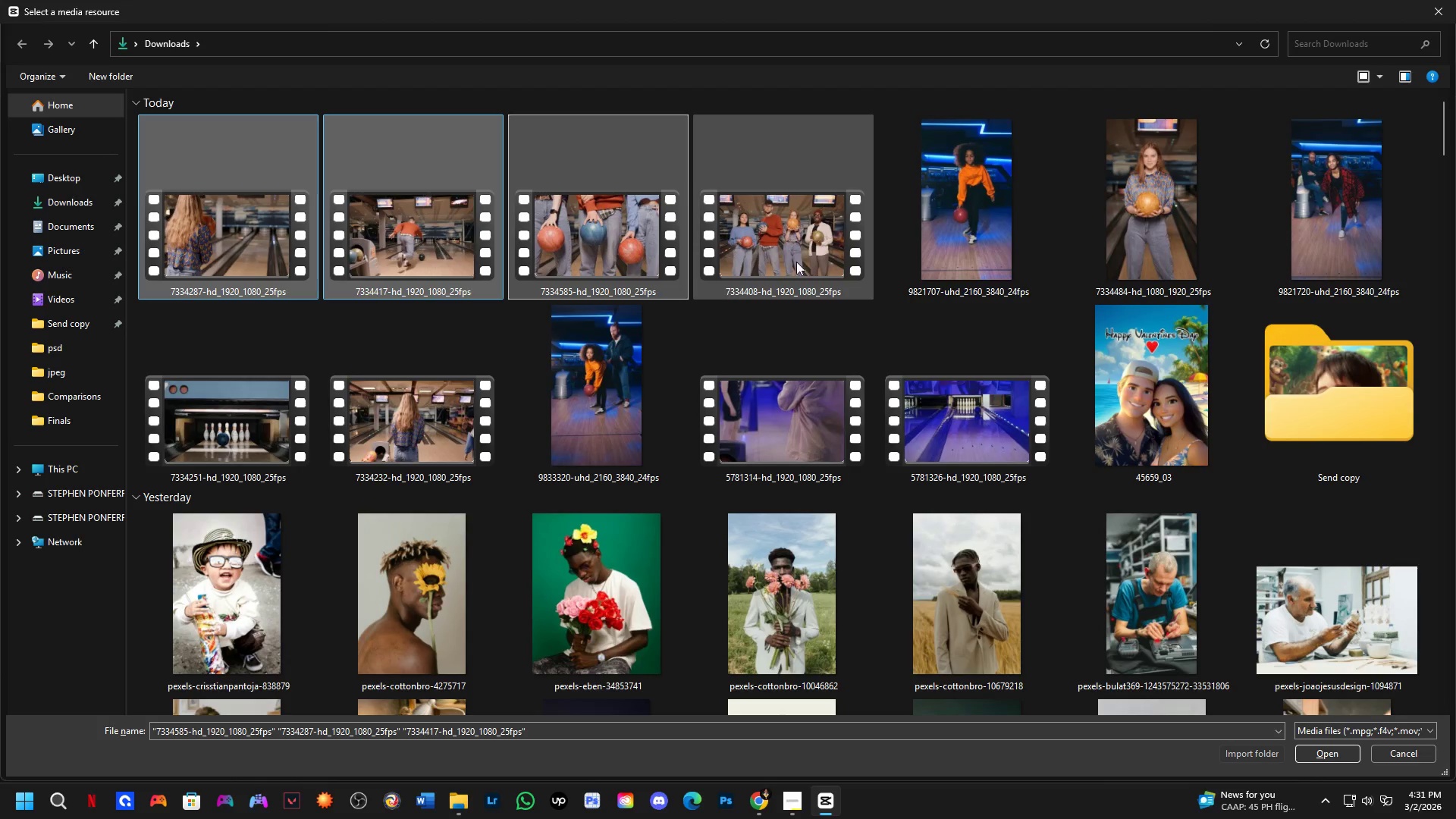 
triple_click([798, 253])
 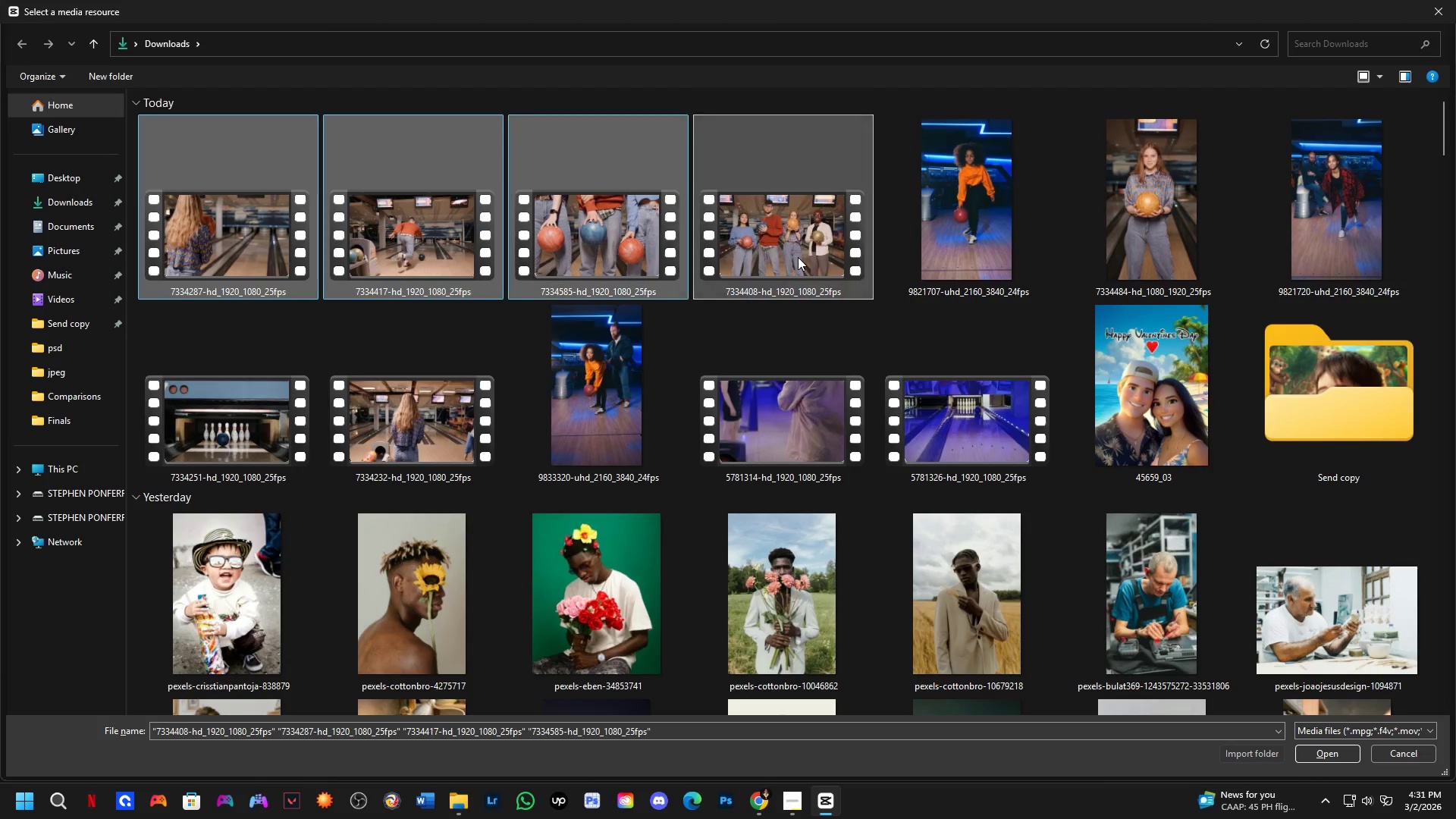 
hold_key(key=ControlLeft, duration=9.42)